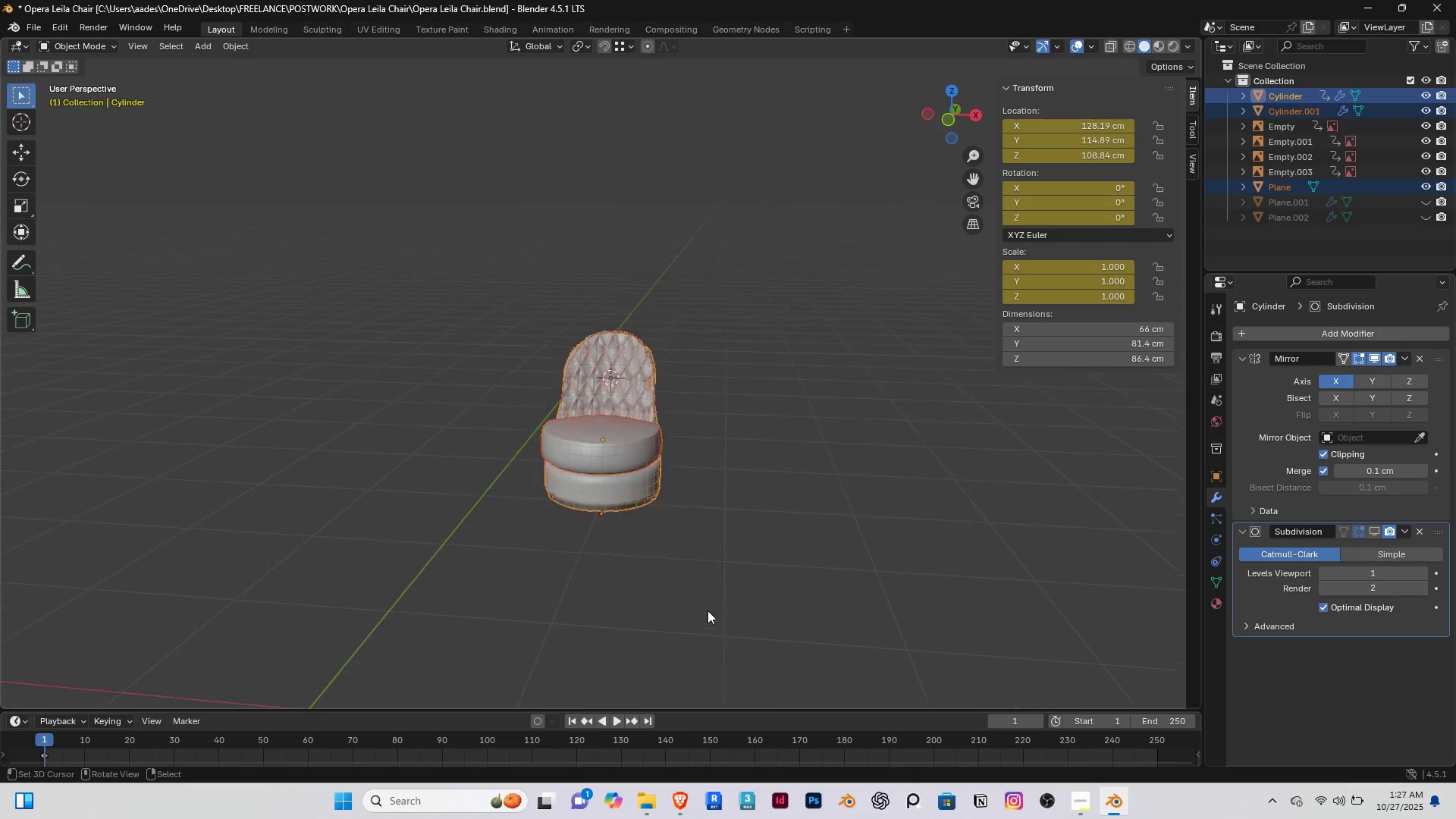 
scroll: coordinate [708, 610], scroll_direction: down, amount: 4.0
 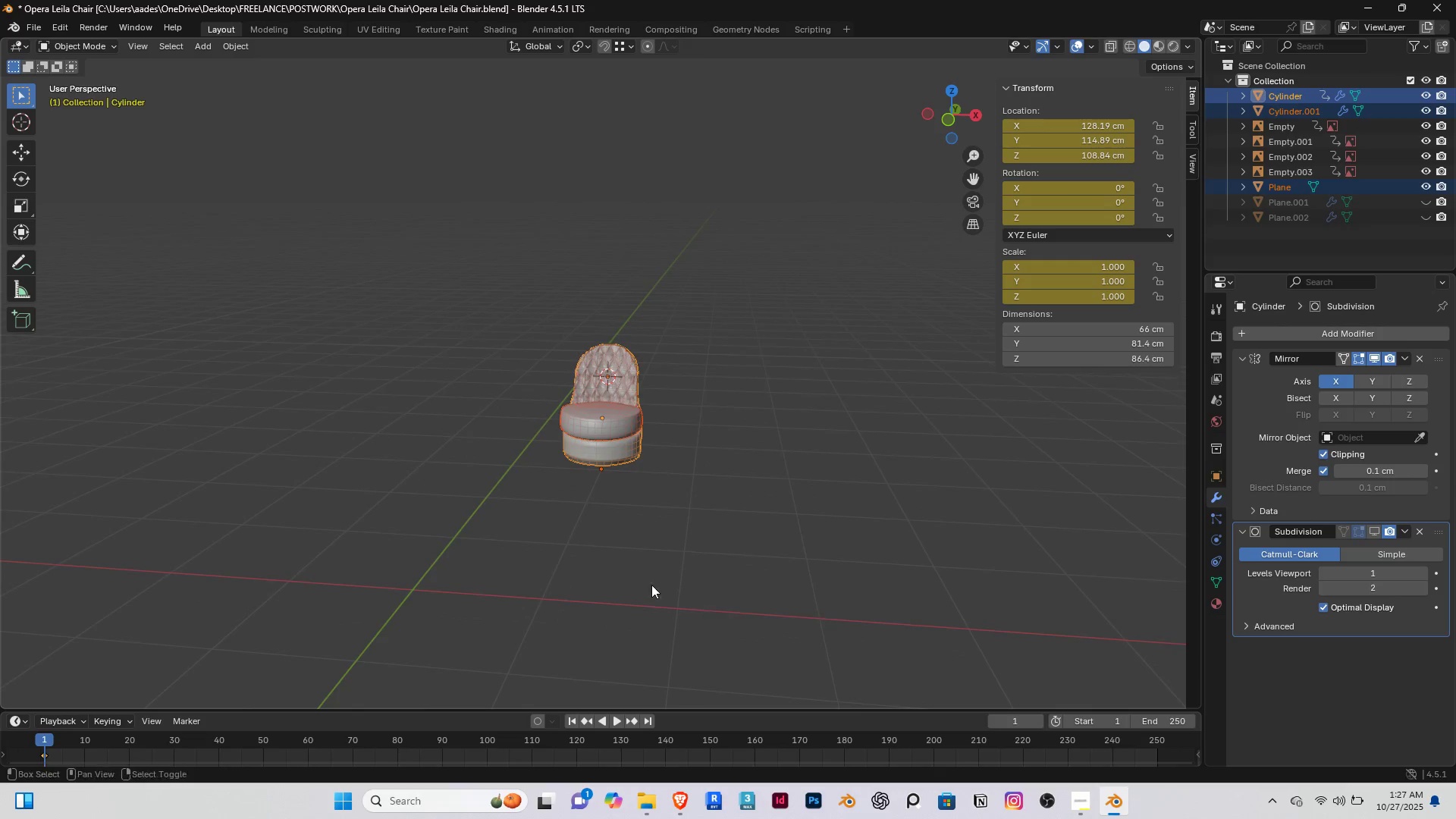 
hold_key(key=ShiftRight, duration=0.36)
 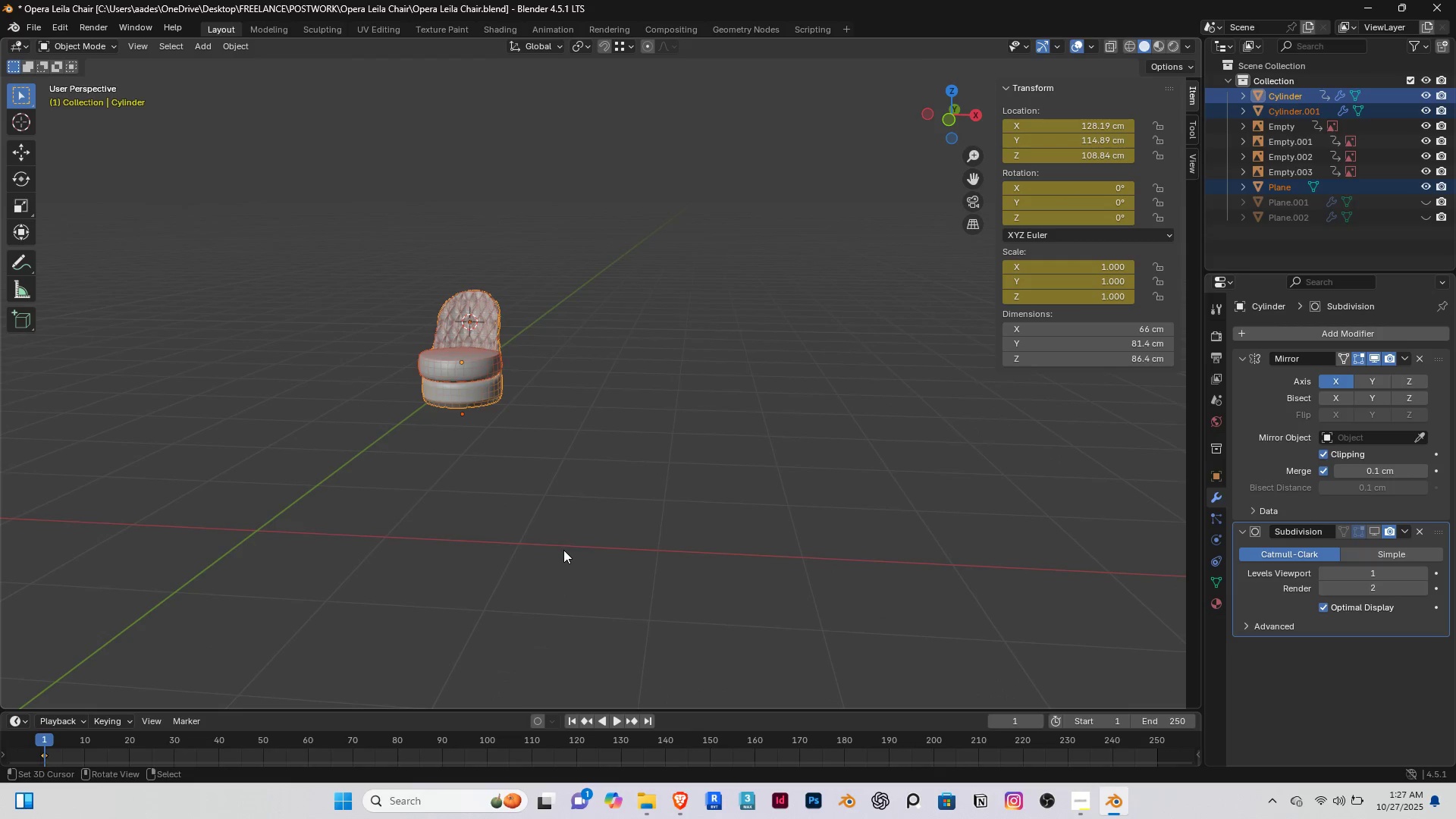 
type(Dx)
 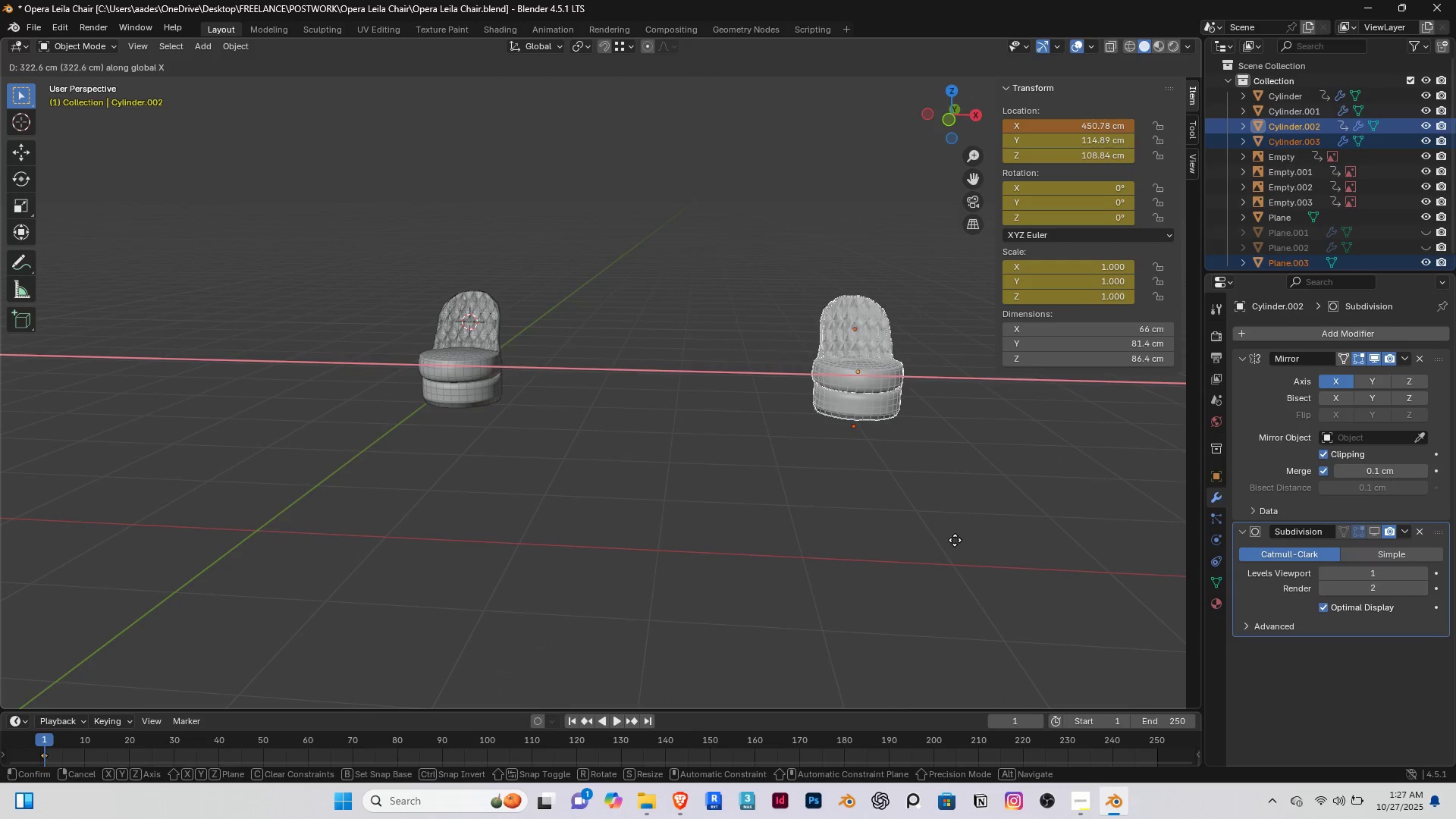 
left_click([955, 540])
 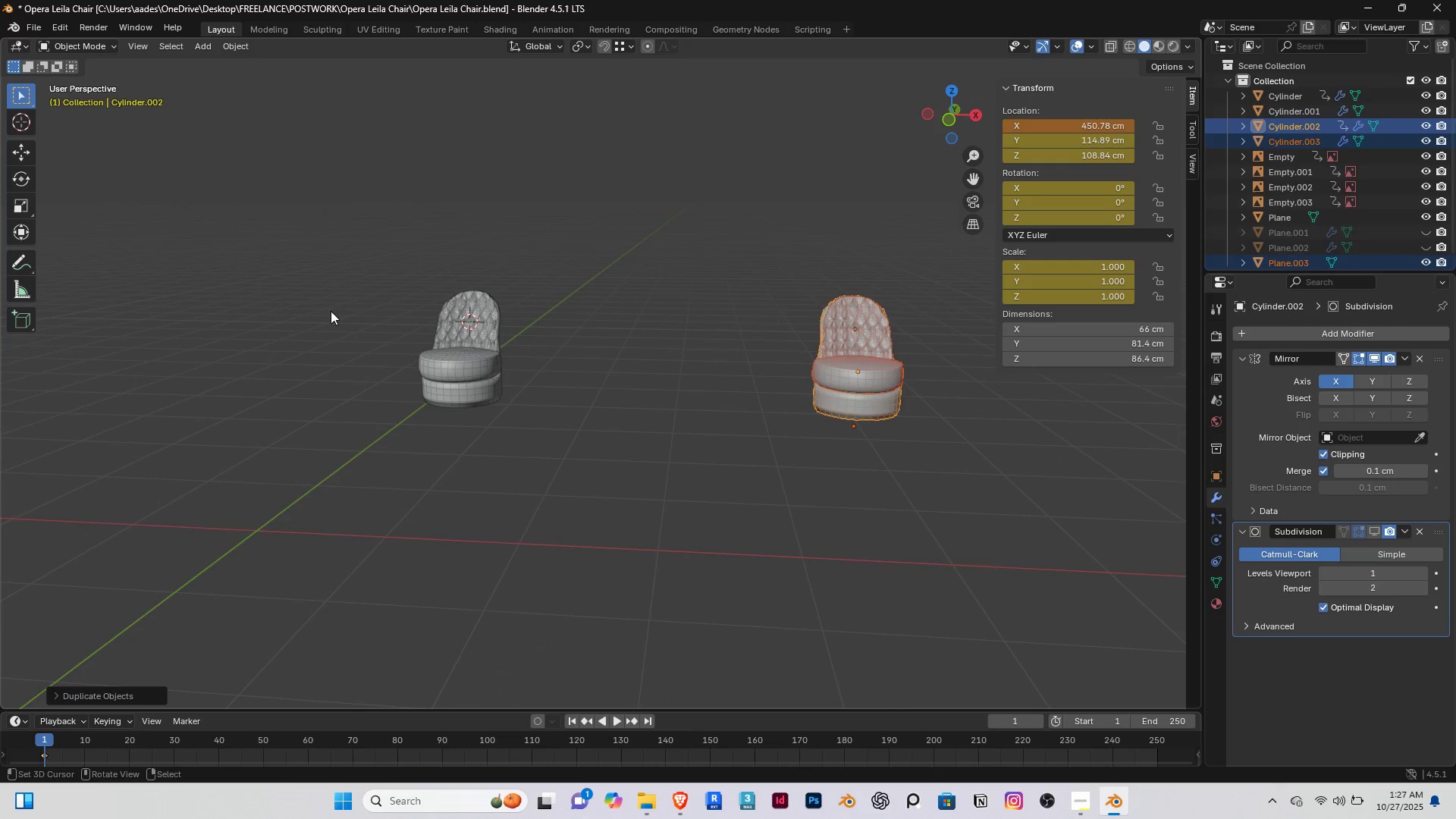 
scroll: coordinate [315, 353], scroll_direction: up, amount: 7.0
 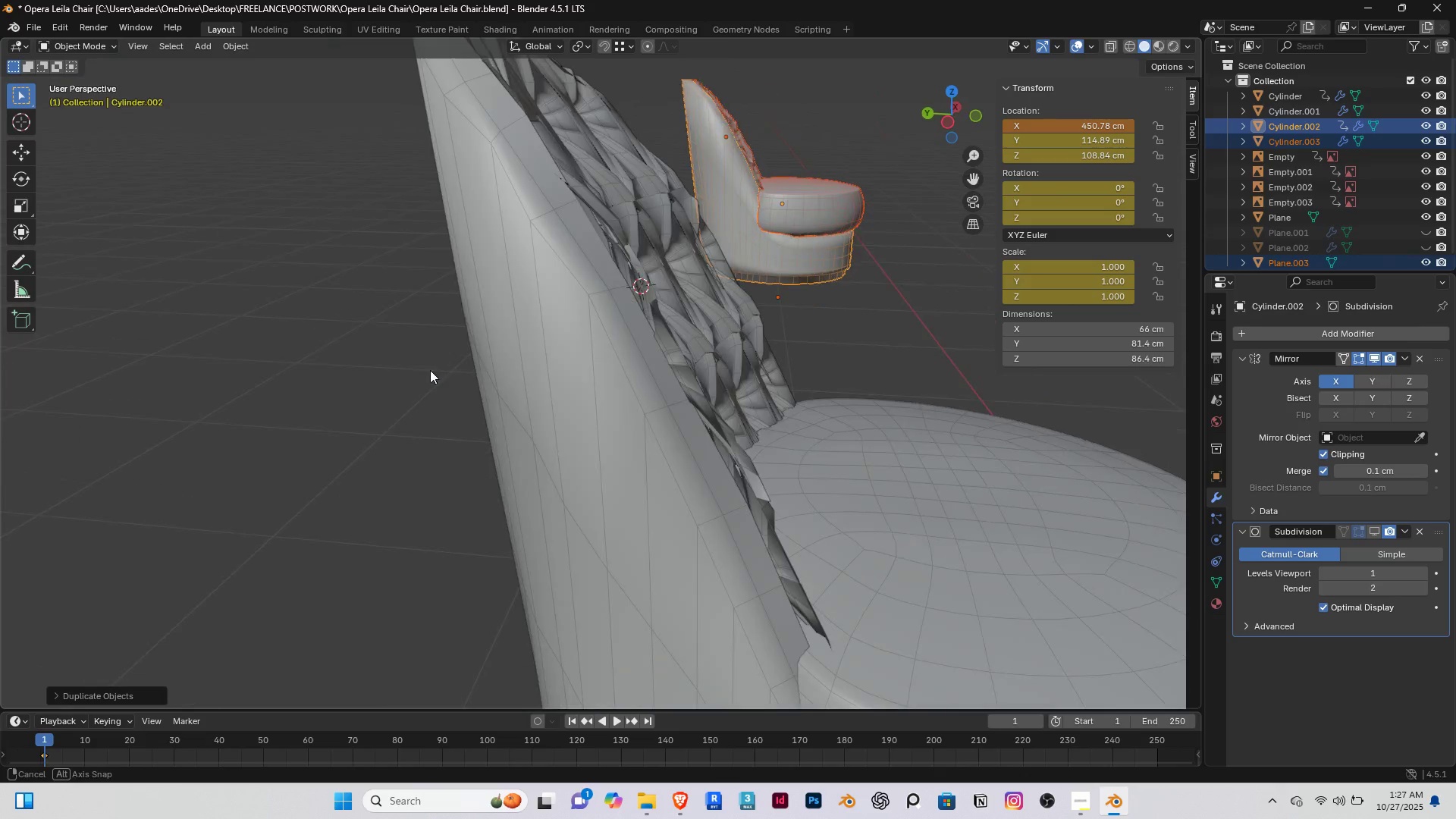 
double_click([430, 370])
 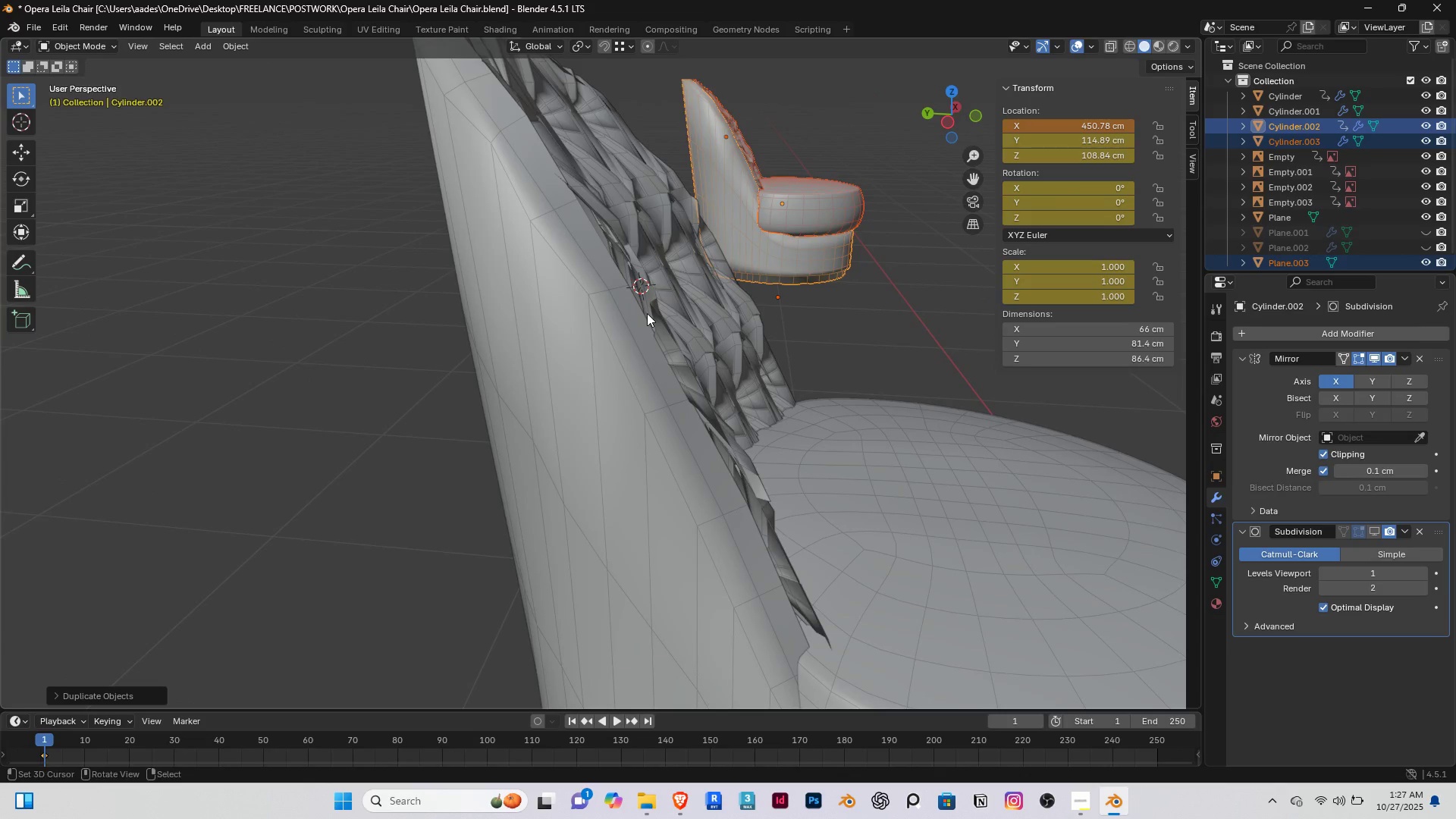 
right_click([647, 313])
 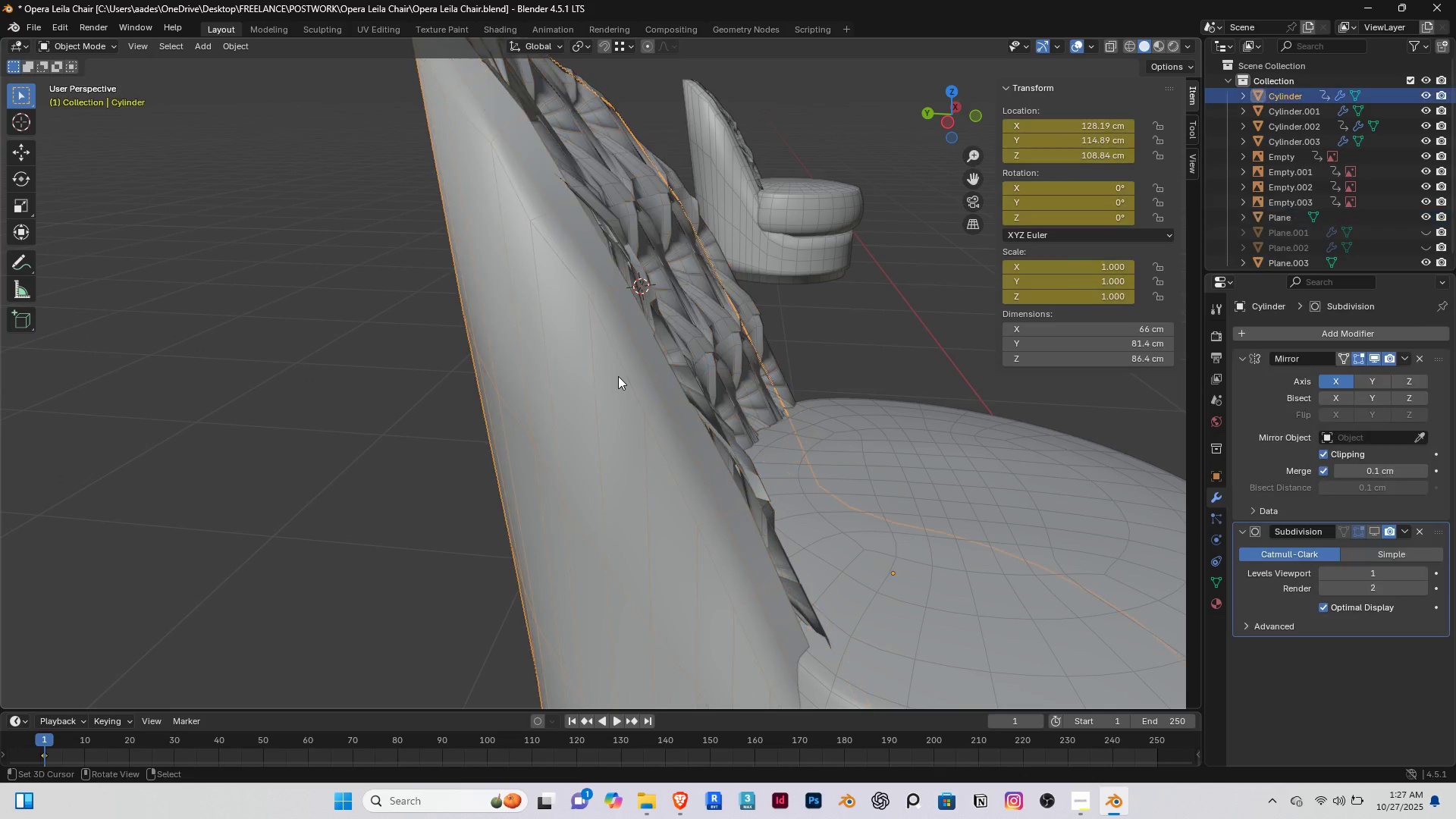 
right_click([618, 376])
 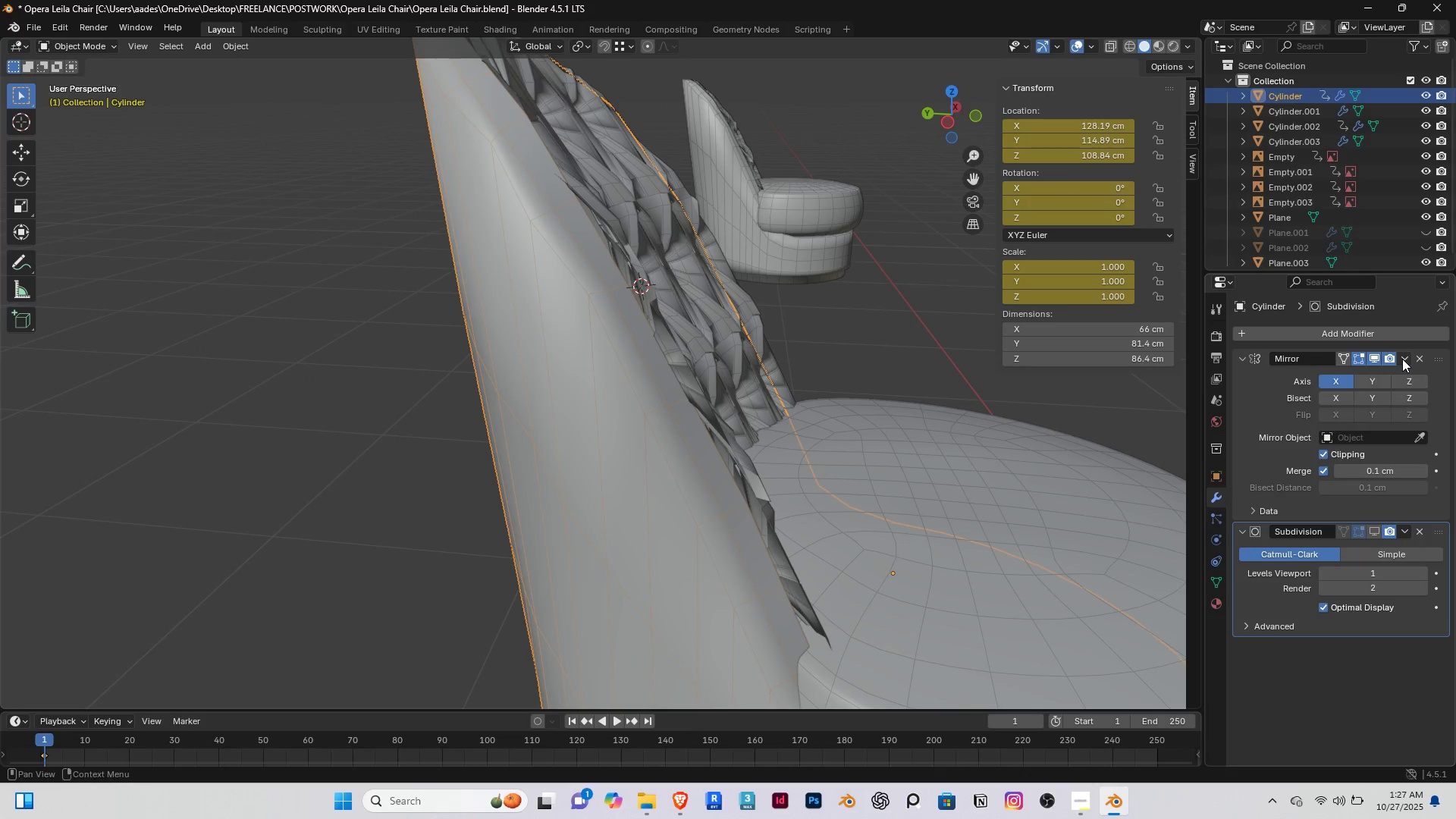 
left_click([1364, 374])
 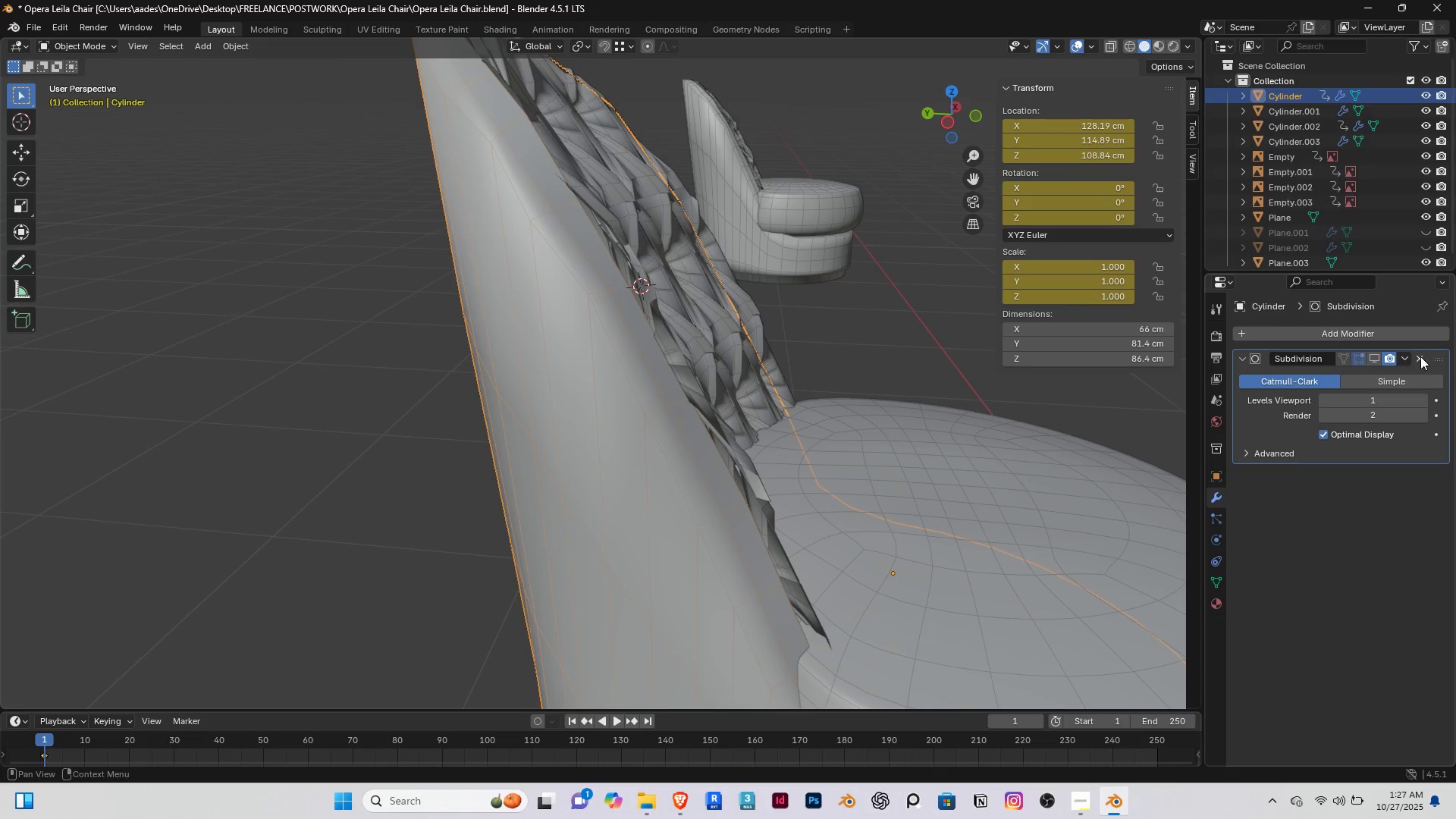 
left_click([1420, 356])
 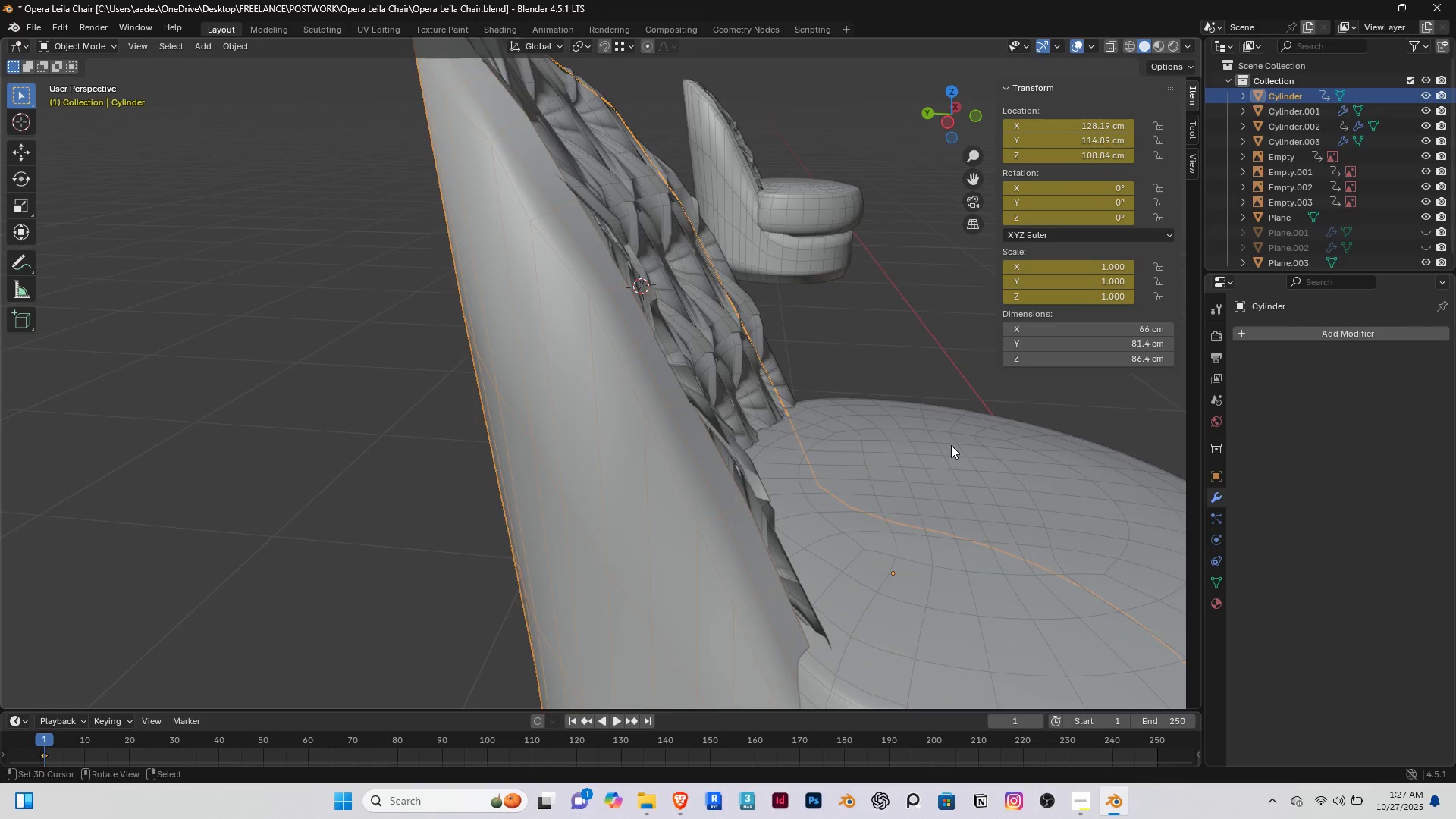 
scroll: coordinate [951, 445], scroll_direction: down, amount: 3.0
 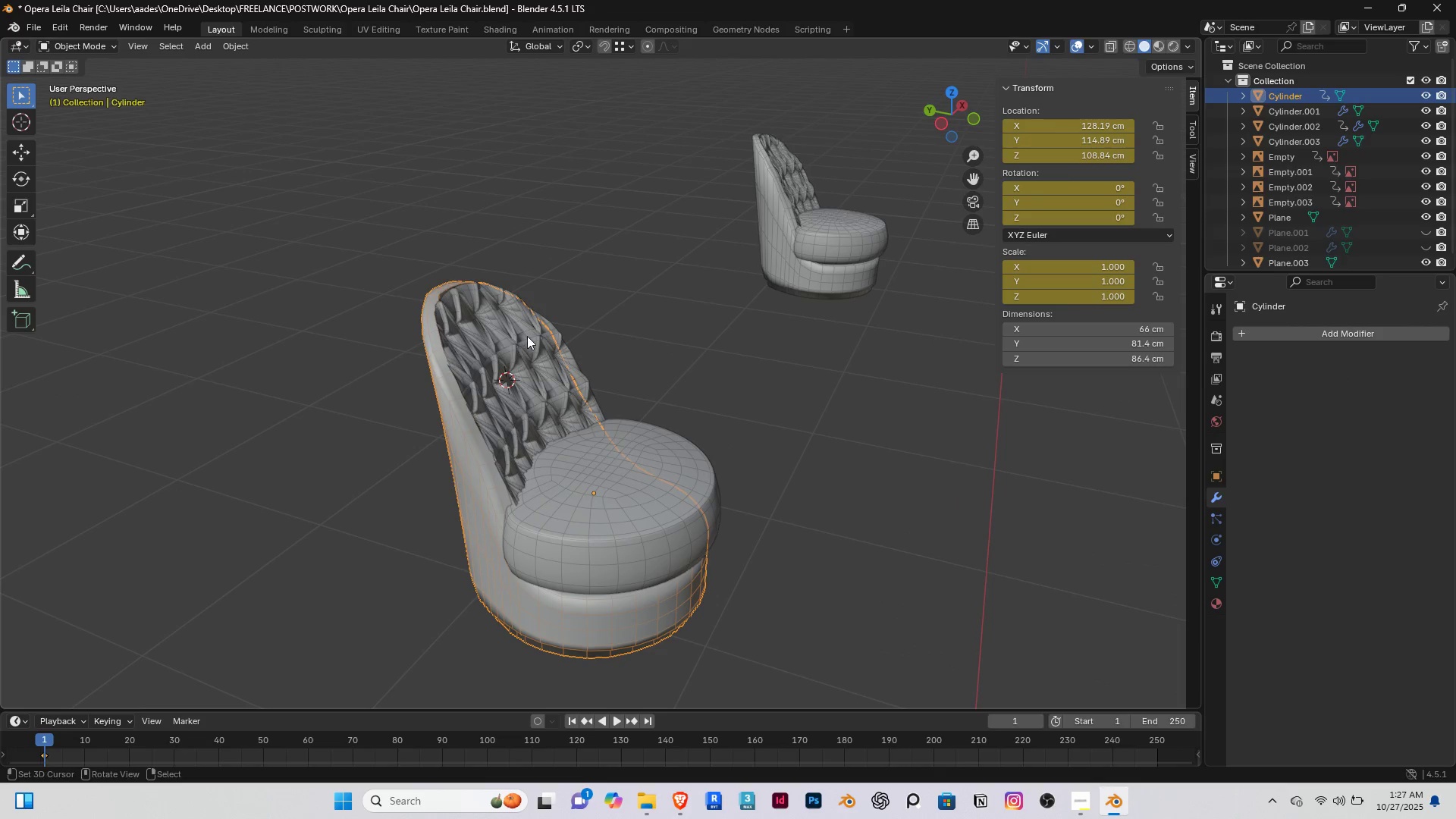 
right_click([527, 336])
 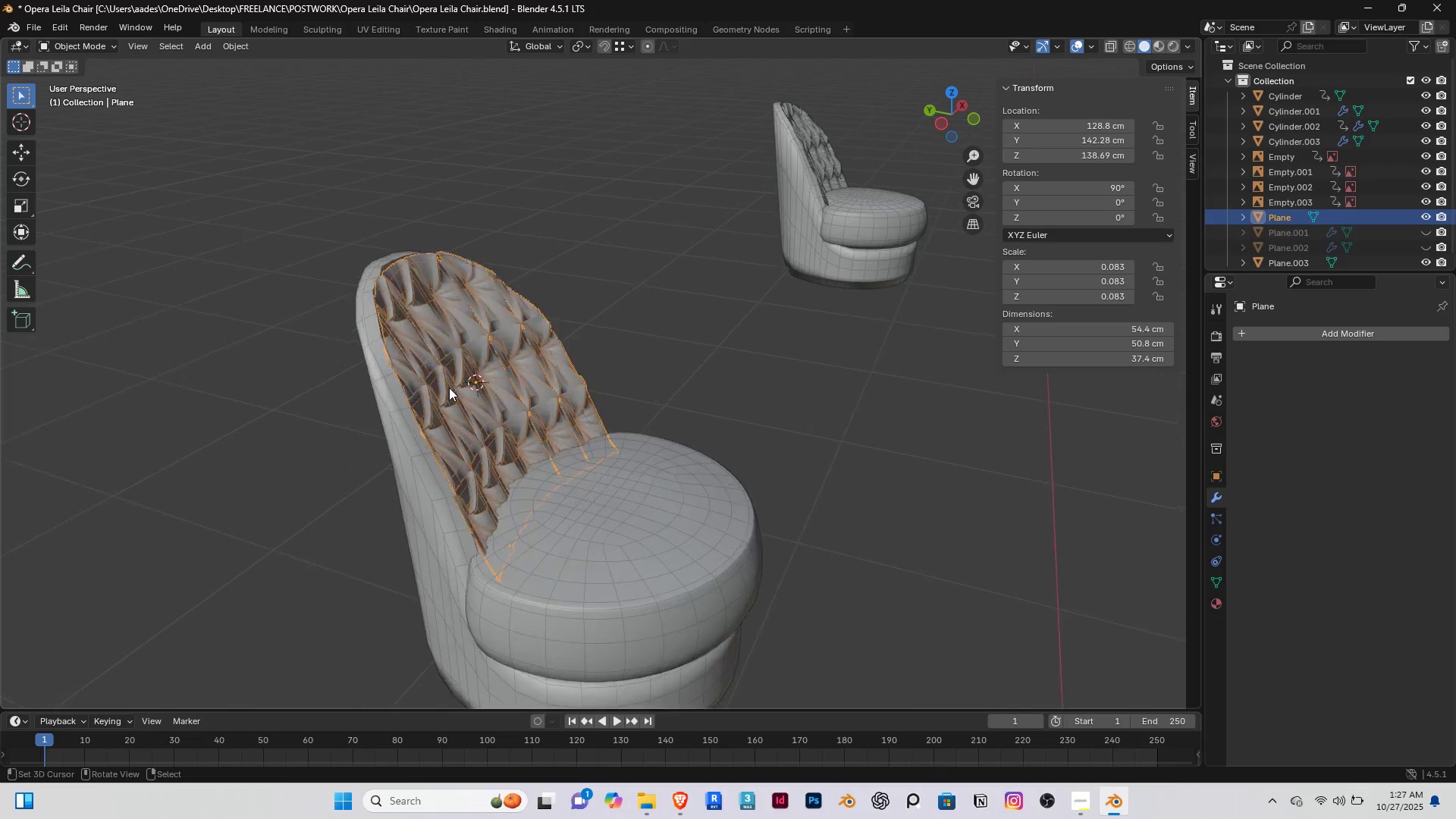 
scroll: coordinate [449, 388], scroll_direction: up, amount: 2.0
 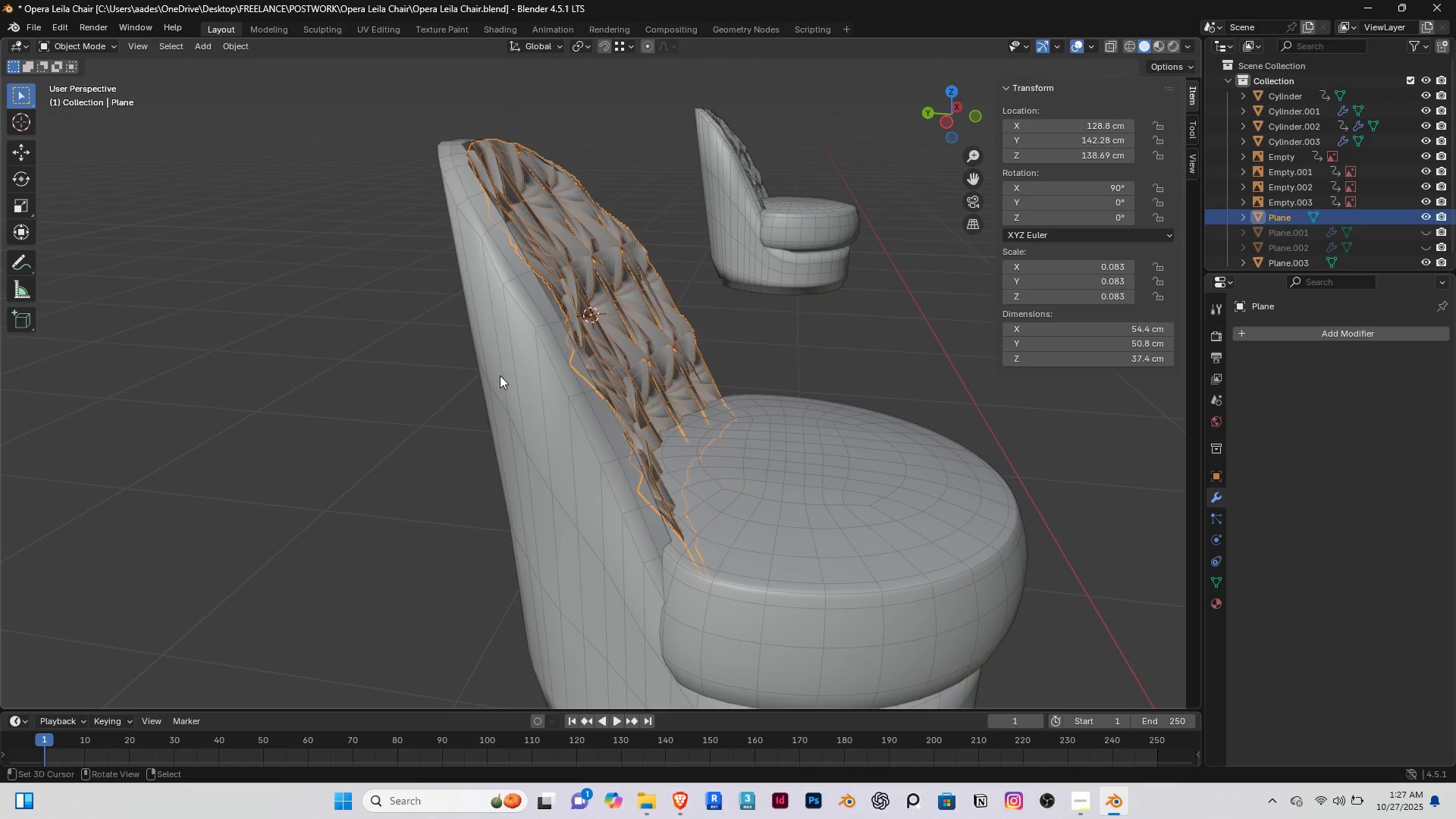 
right_click([500, 375])
 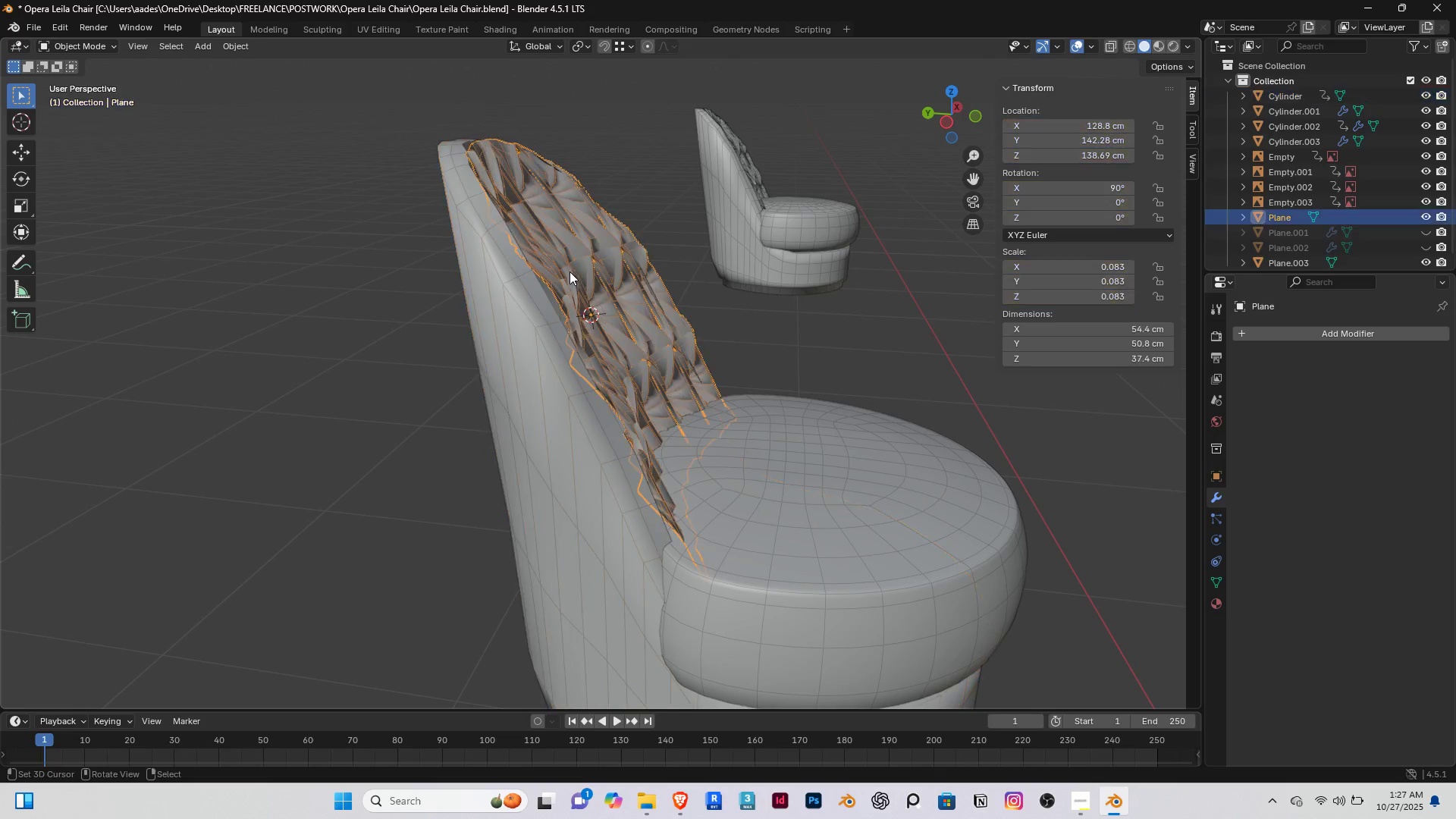 
right_click([570, 271])
 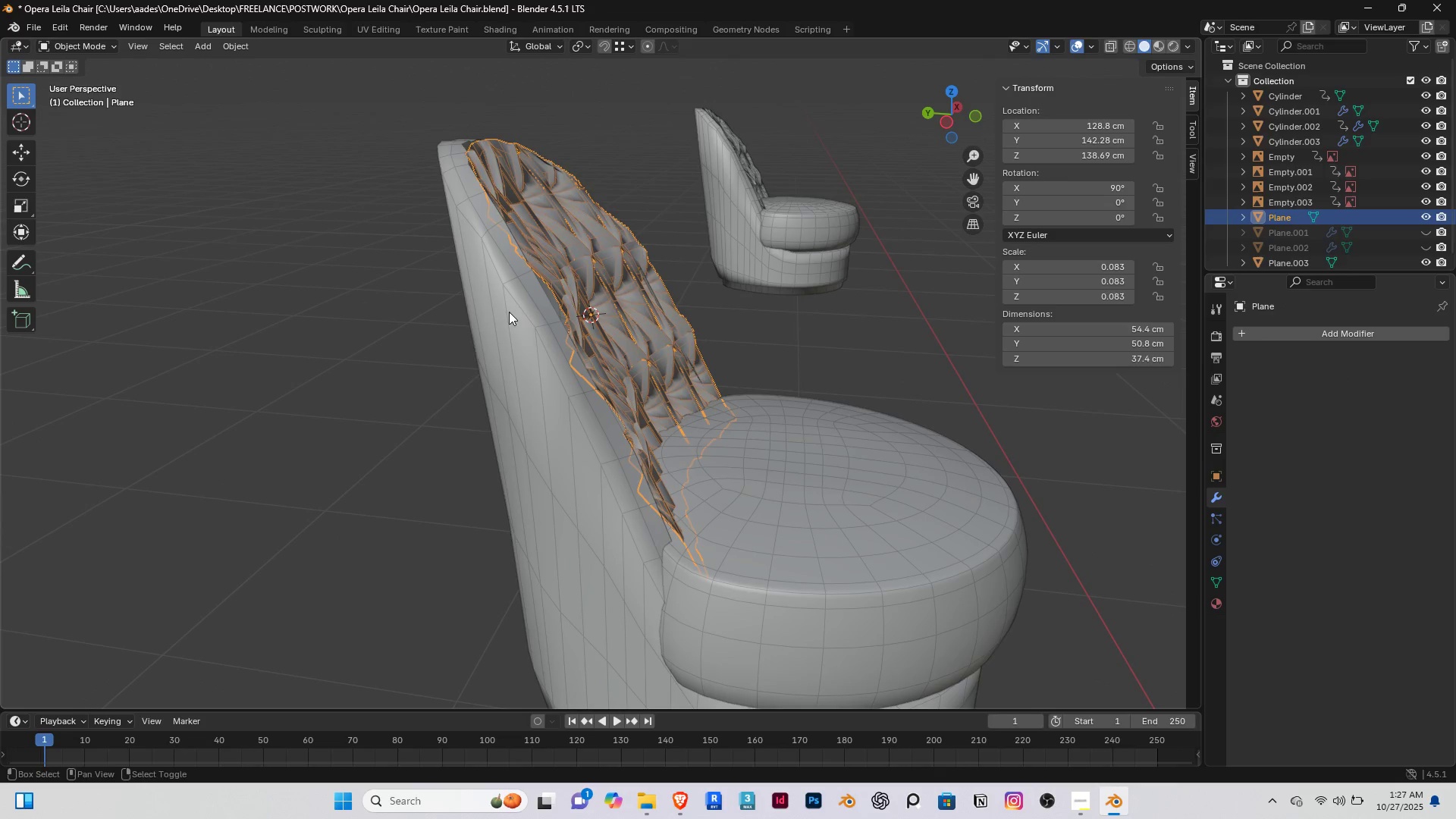 
hold_key(key=ShiftRight, duration=0.45)
double_click([509, 312])
 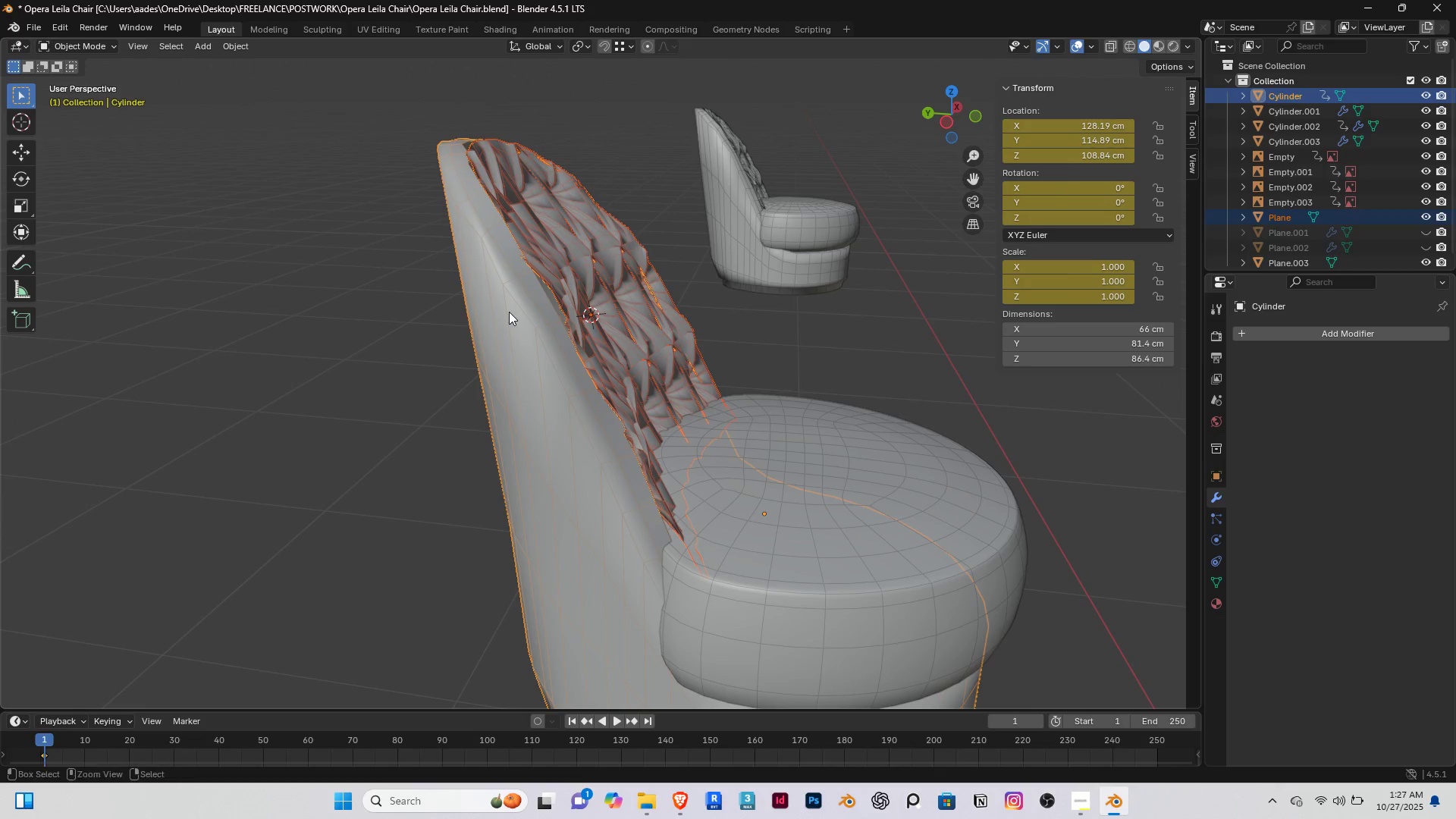 
key(Control+J)
 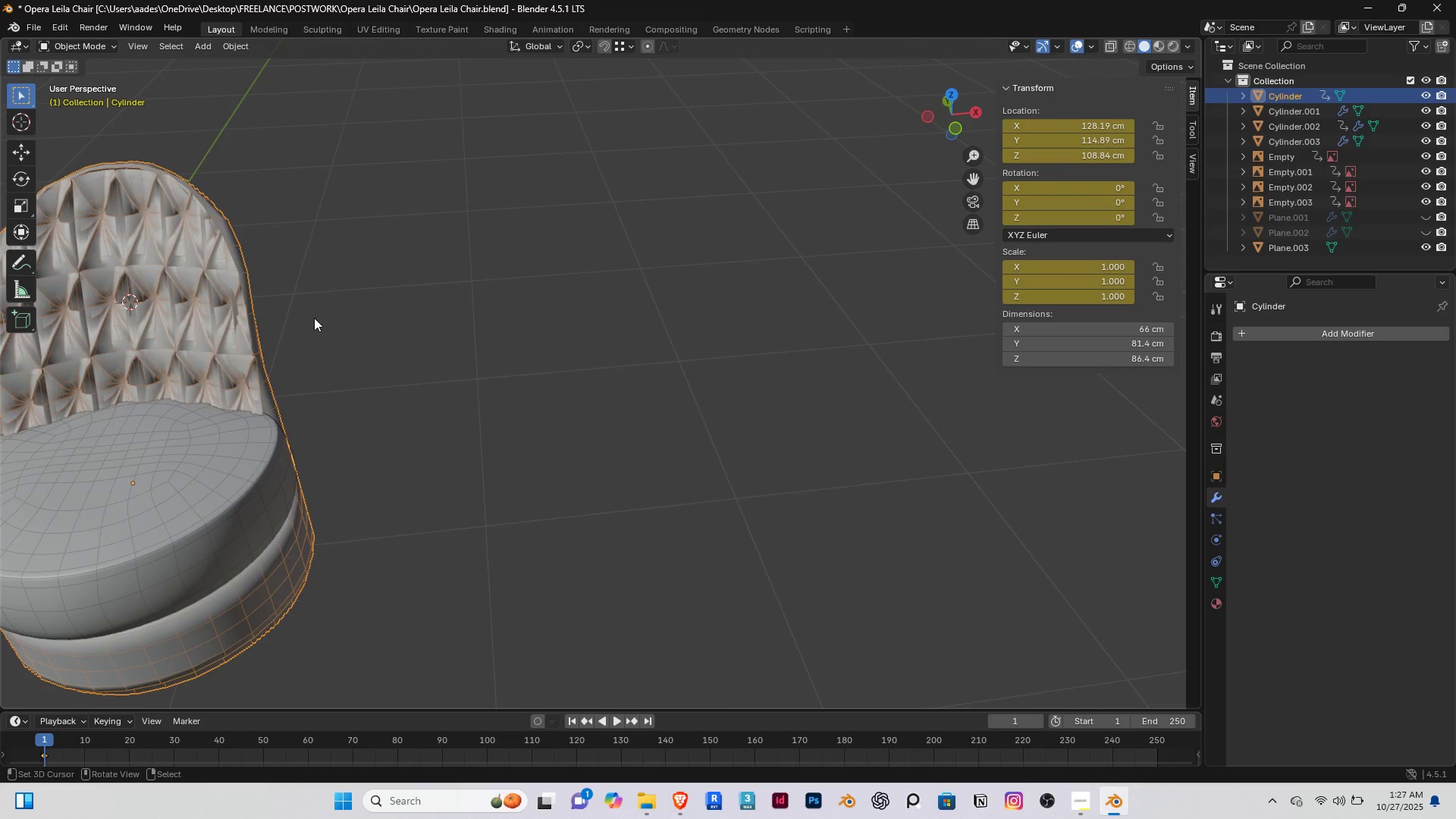 
hold_key(key=ShiftRight, duration=0.32)
 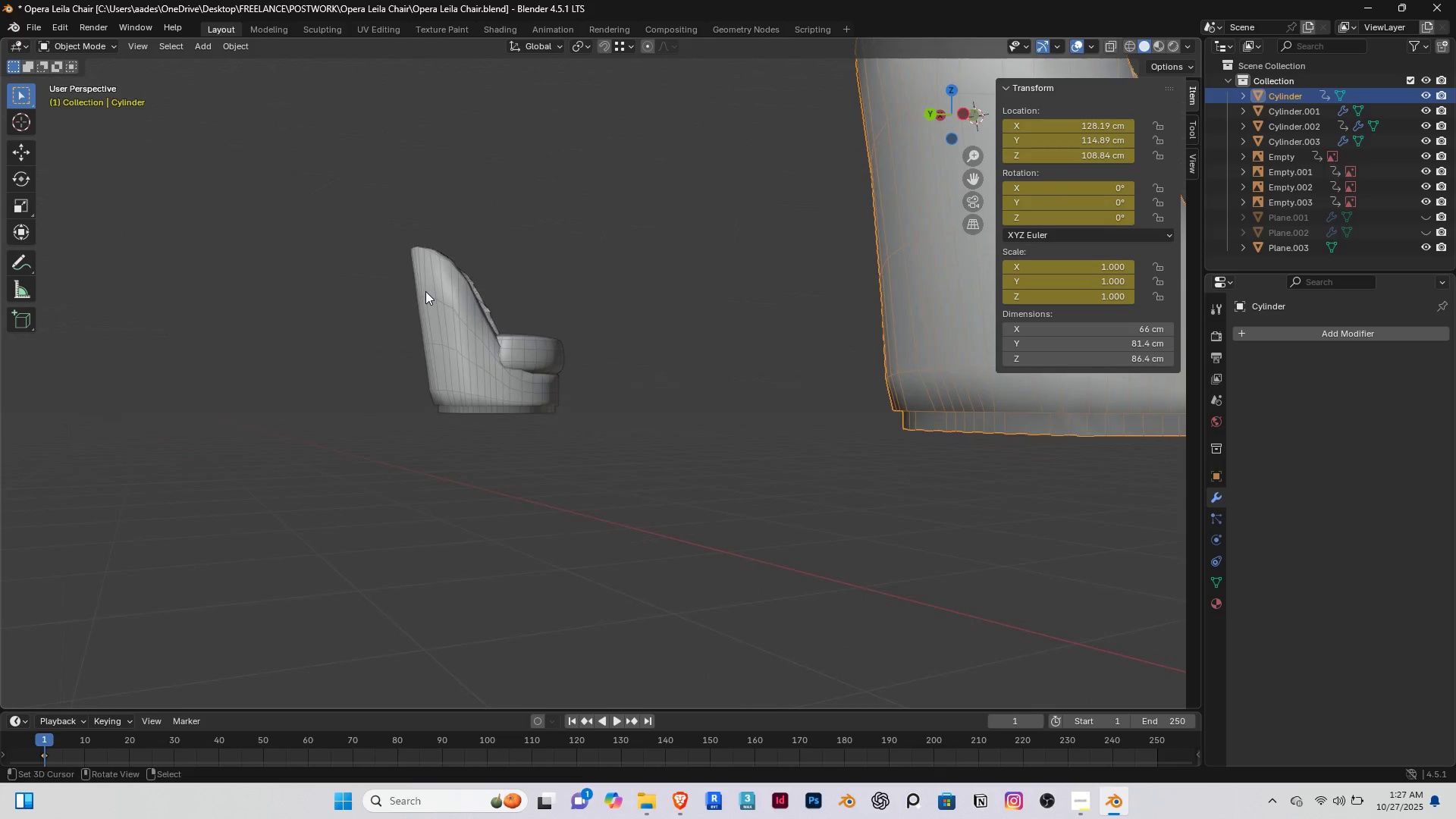 
scroll: coordinate [425, 291], scroll_direction: down, amount: 4.0
 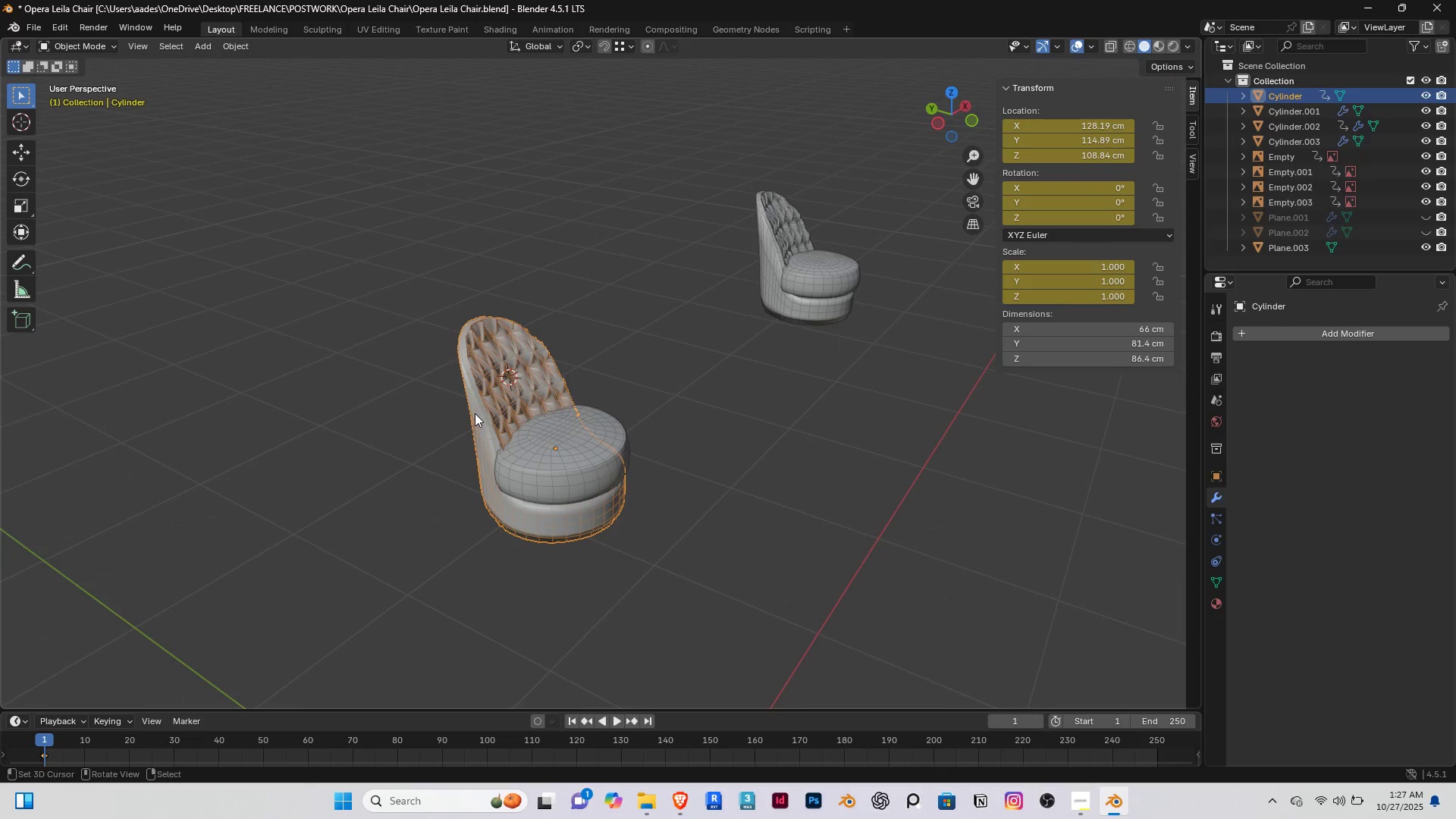 
scroll: coordinate [479, 413], scroll_direction: up, amount: 4.0
 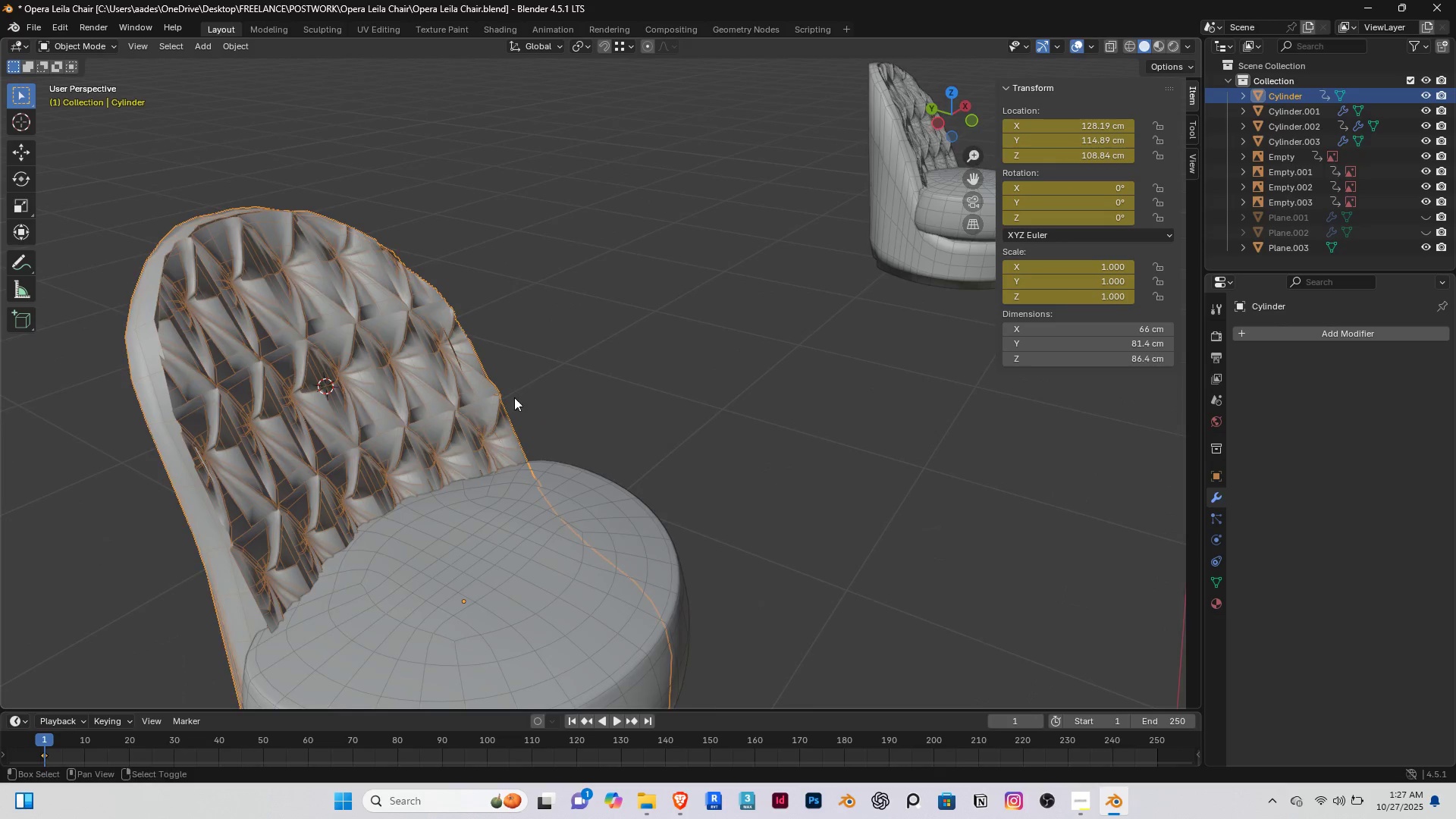 
hold_key(key=ShiftRight, duration=0.36)
 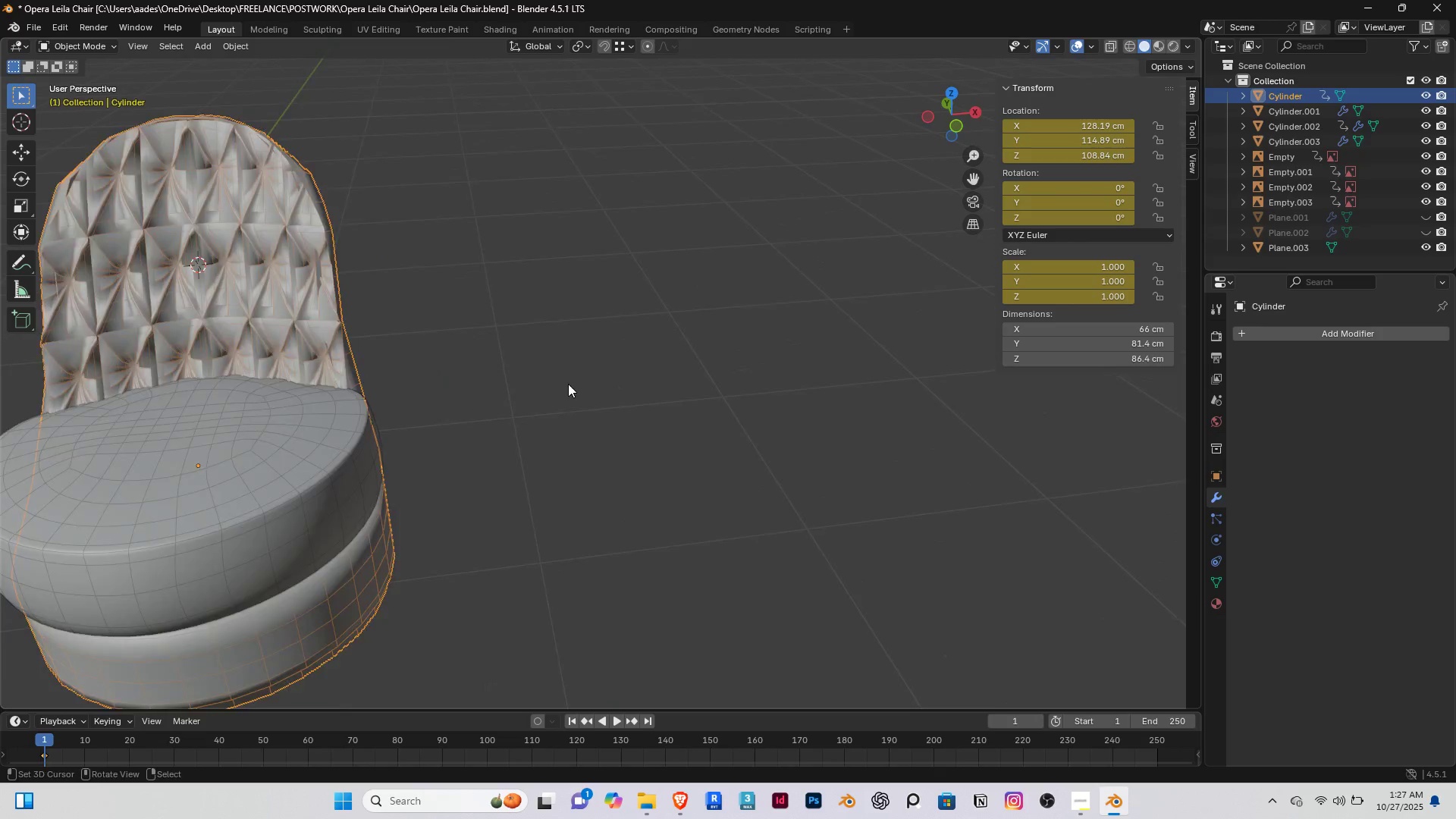 
scroll: coordinate [568, 384], scroll_direction: down, amount: 3.0
 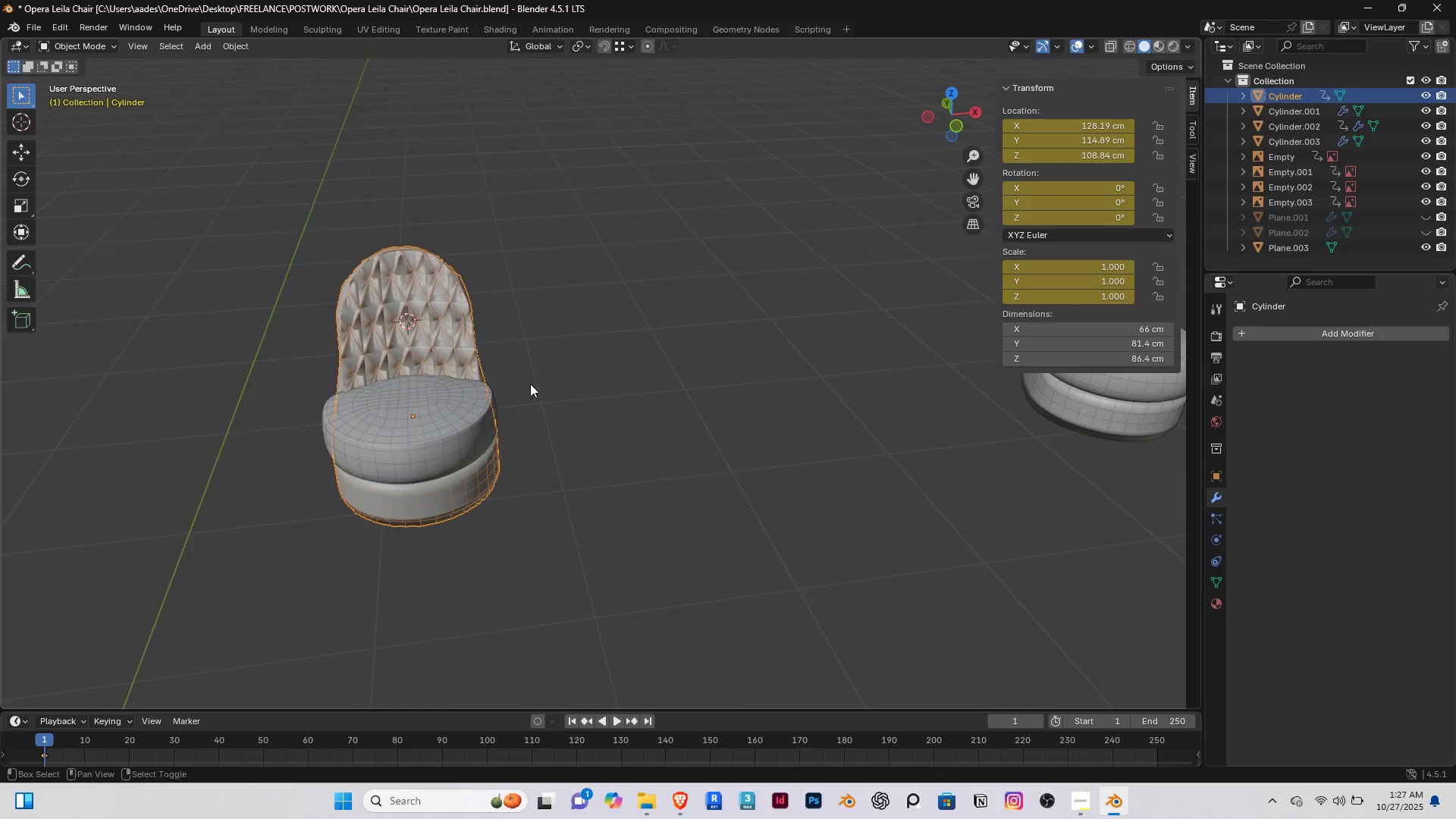 
hold_key(key=ShiftRight, duration=0.31)
 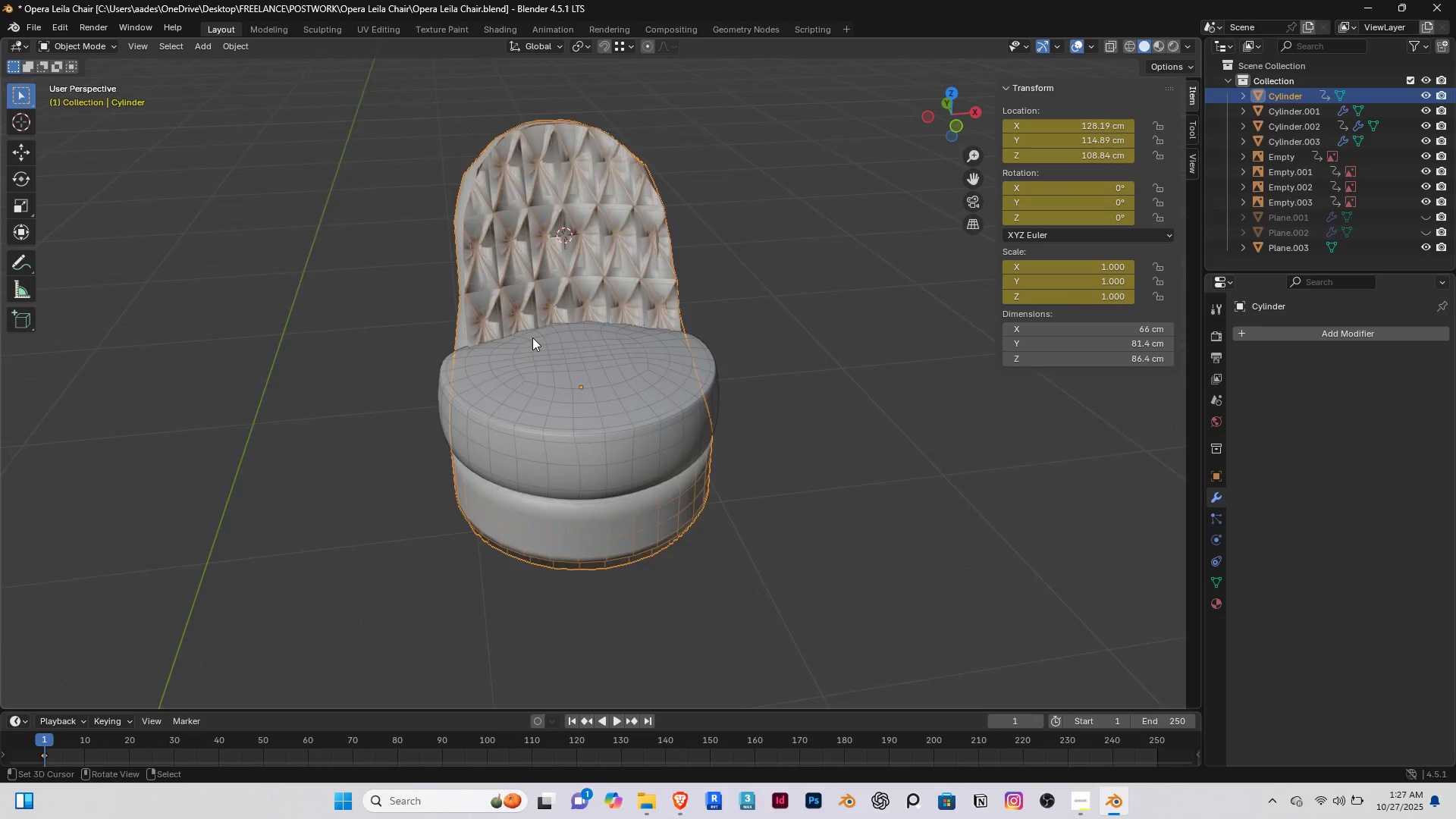 
scroll: coordinate [532, 337], scroll_direction: up, amount: 4.0
 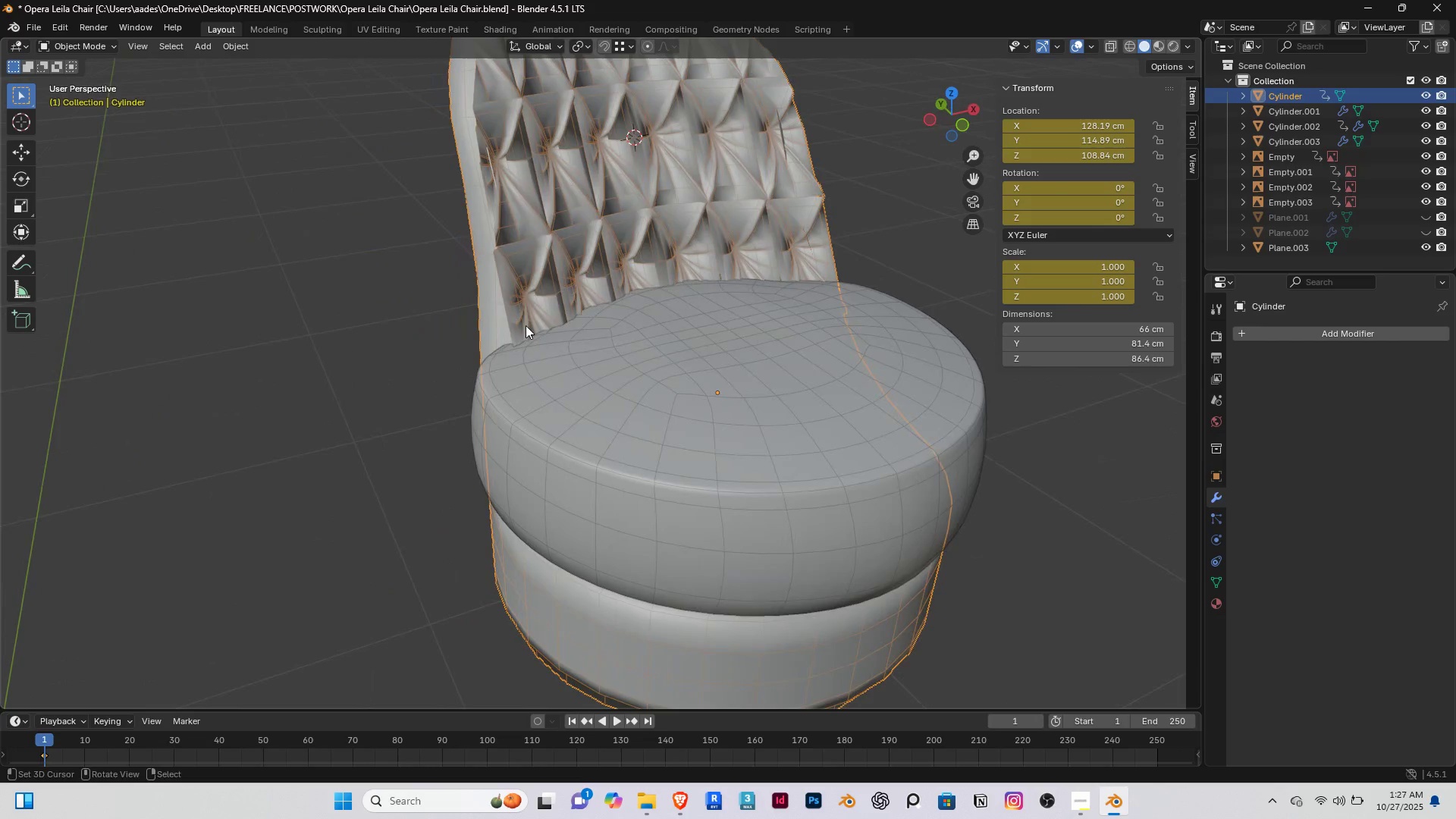 
key(Shift+ShiftRight)
 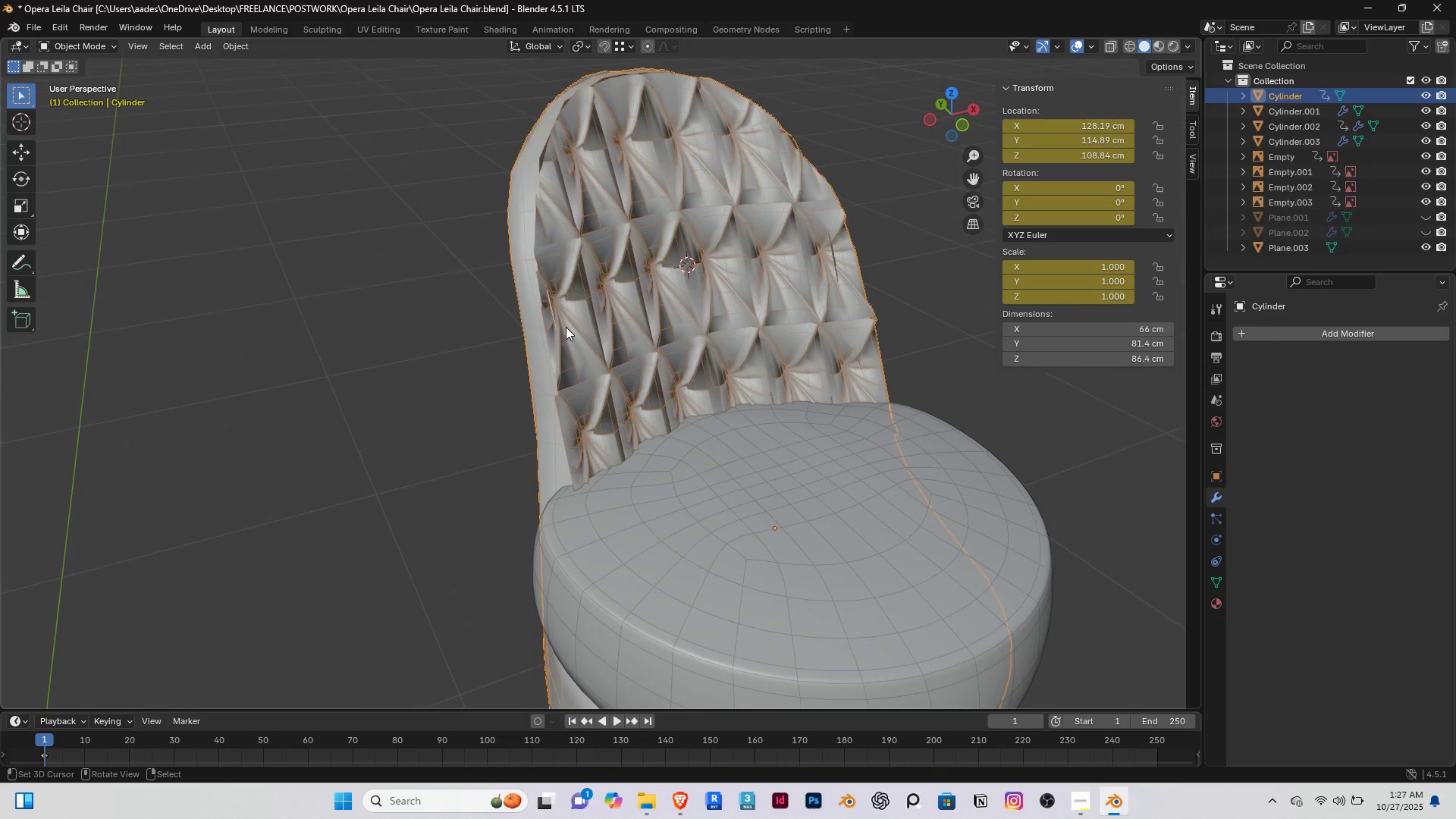 
right_click([566, 327])
 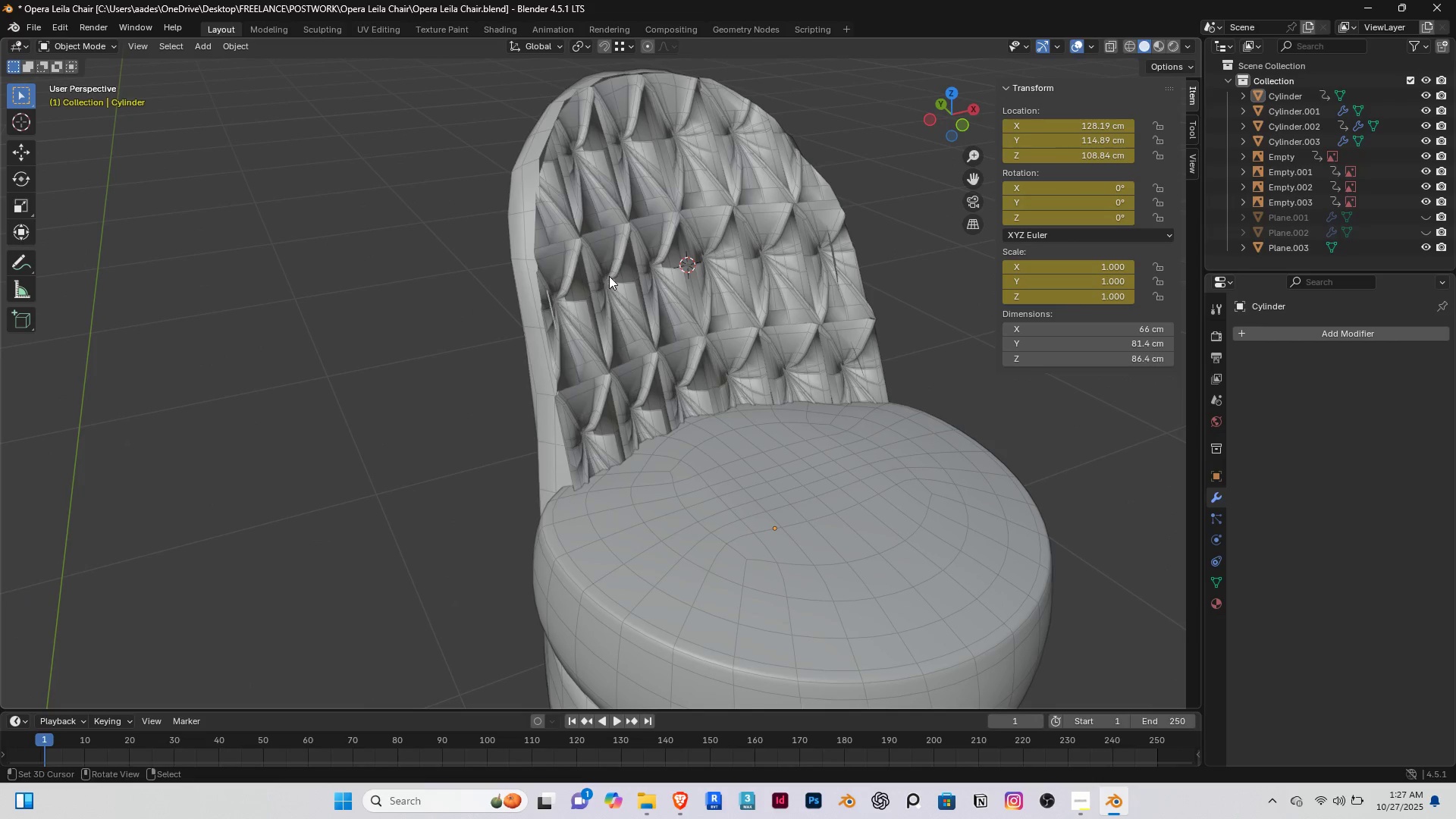 
double_click([609, 276])
 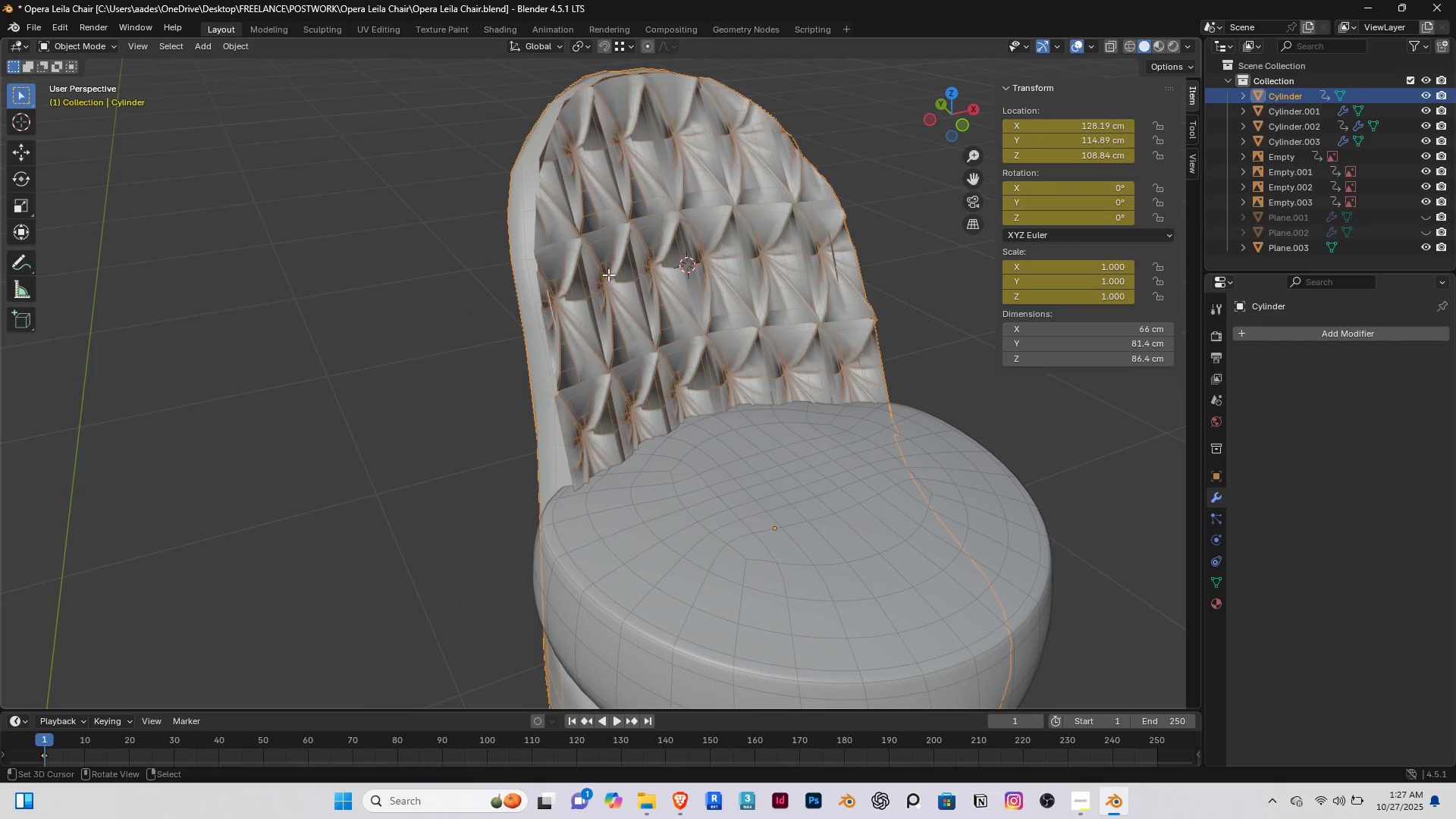 
key(Tab)
 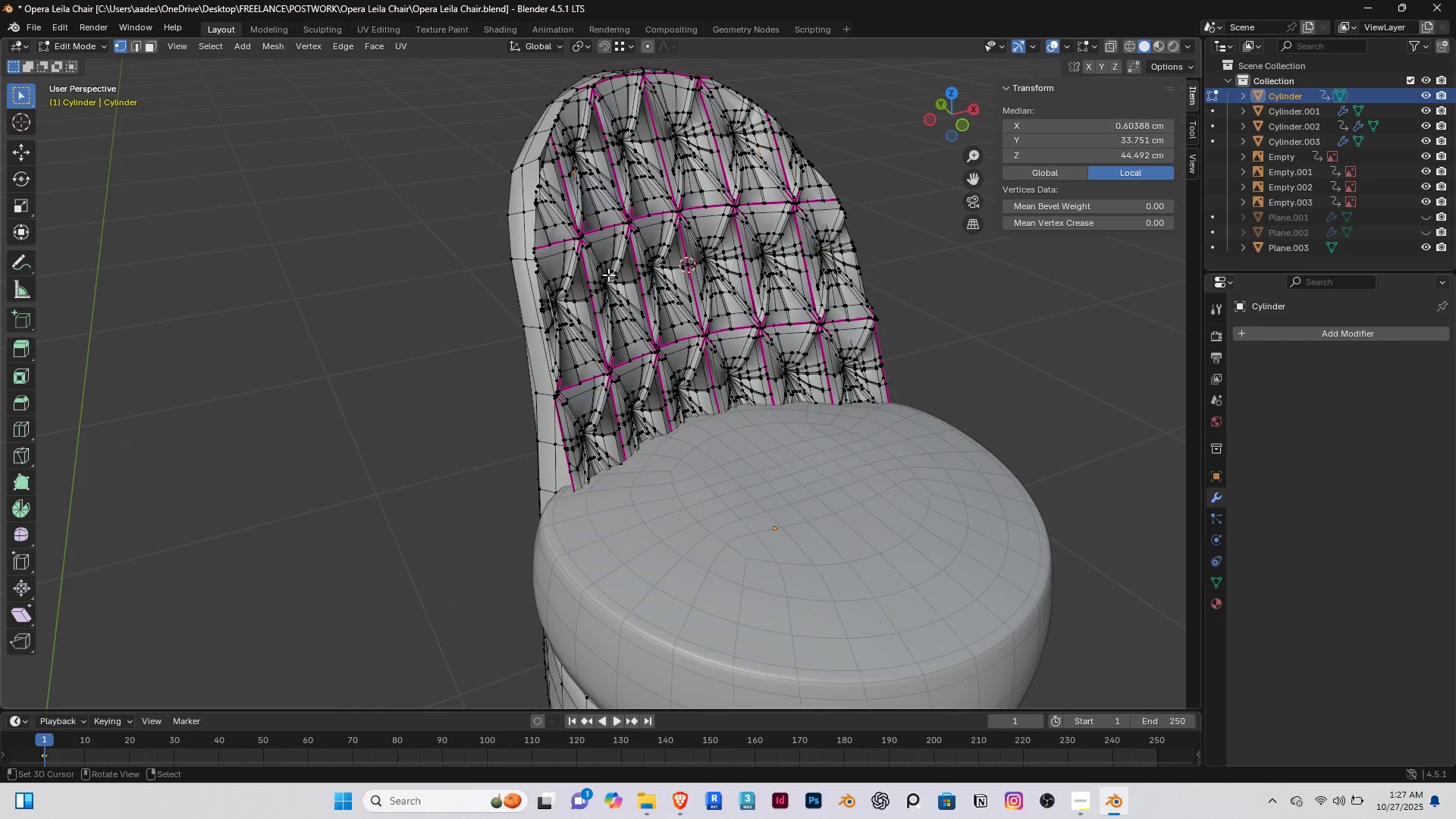 
scroll: coordinate [608, 275], scroll_direction: up, amount: 3.0
 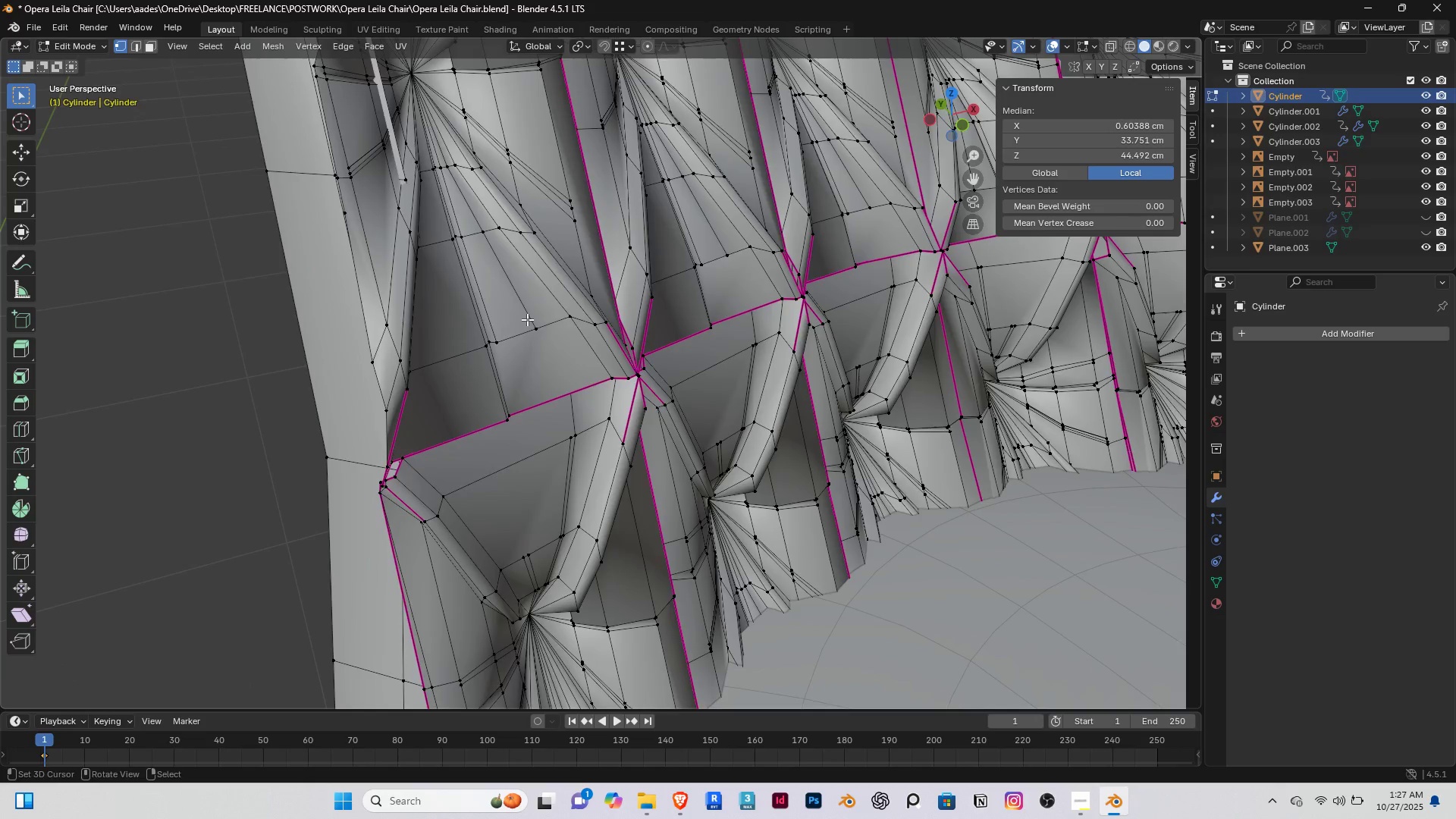 
scroll: coordinate [527, 319], scroll_direction: down, amount: 2.0
 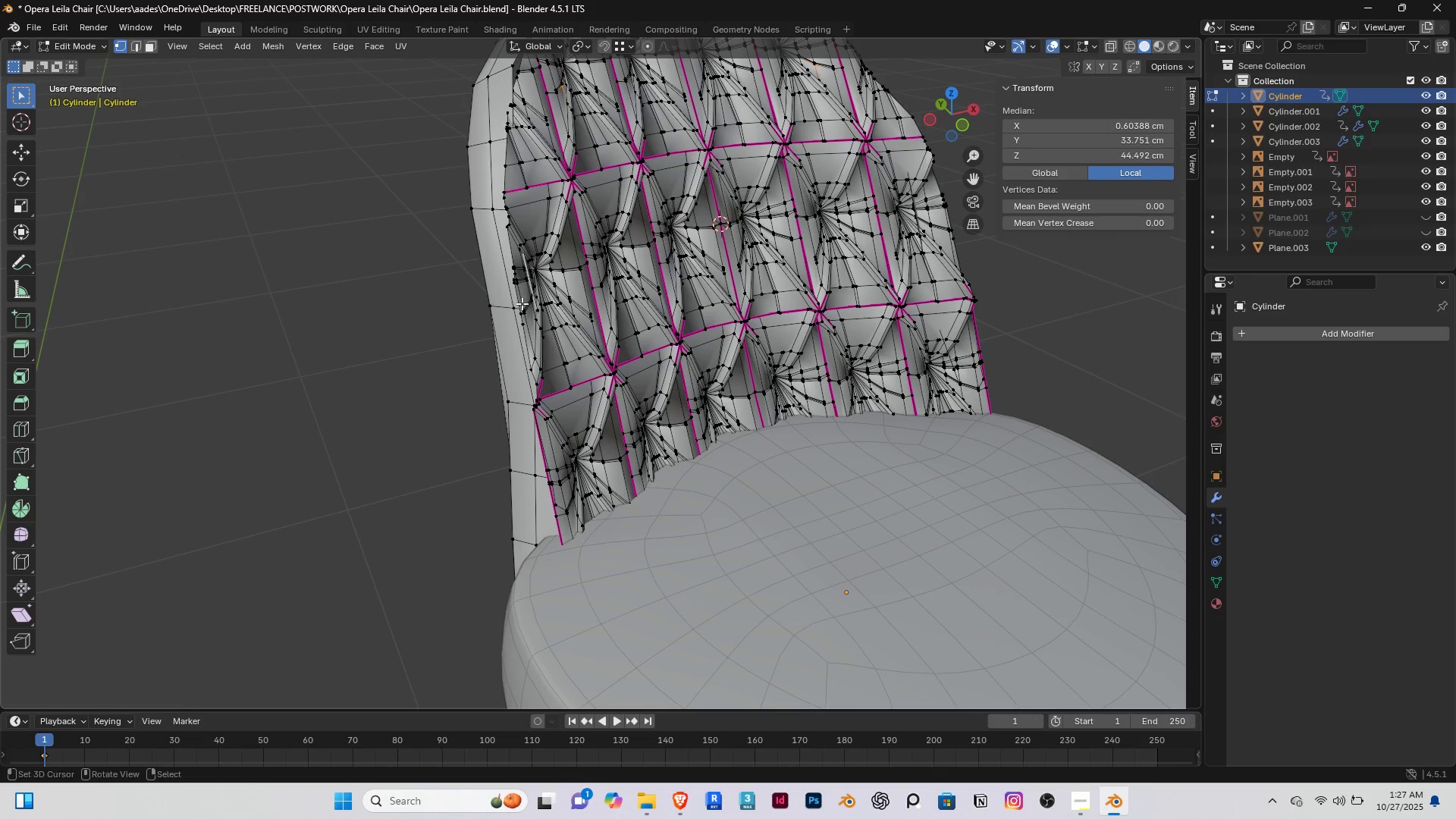 
hold_key(key=ShiftRight, duration=0.33)
 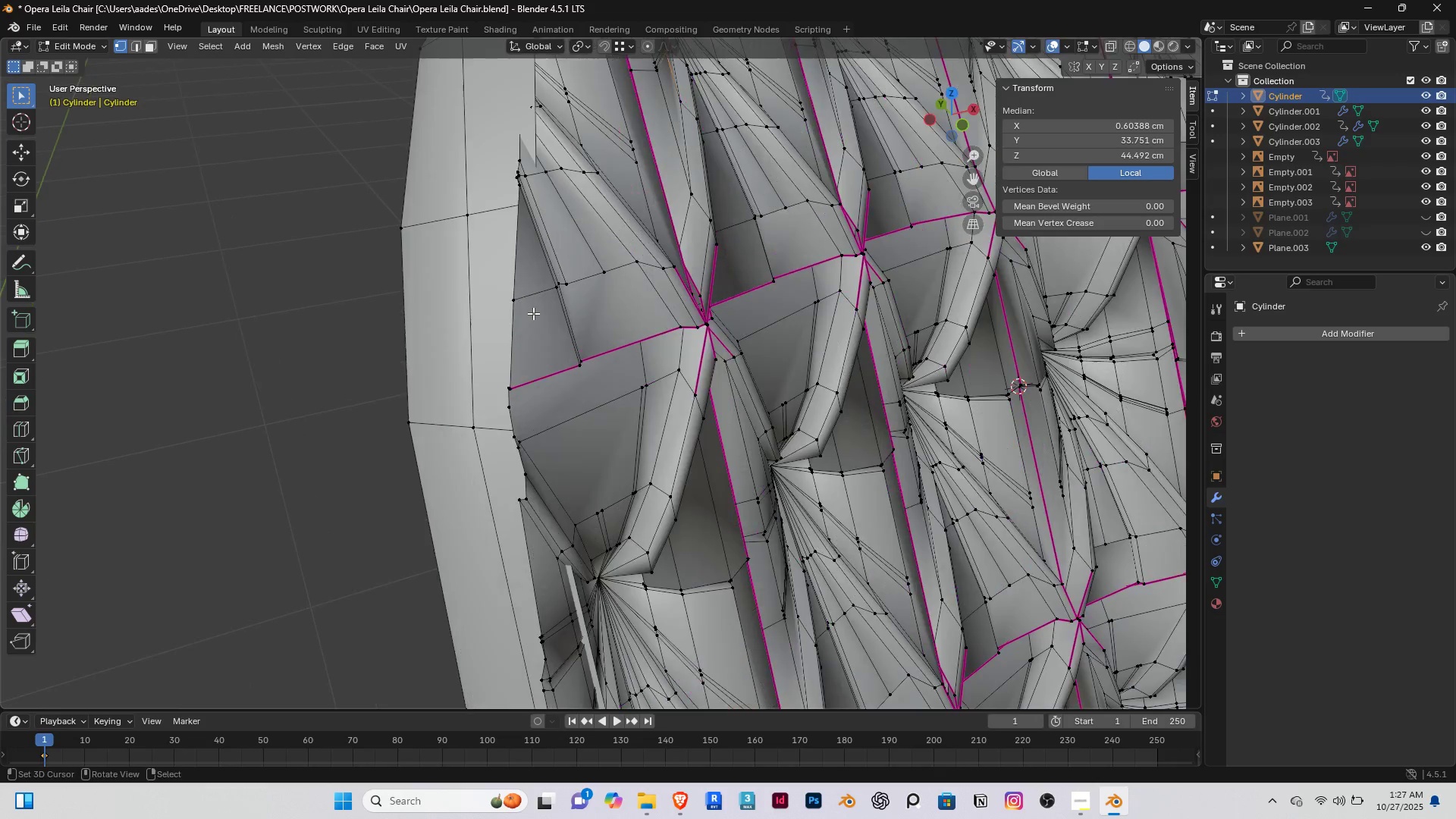 
scroll: coordinate [533, 313], scroll_direction: up, amount: 2.0
 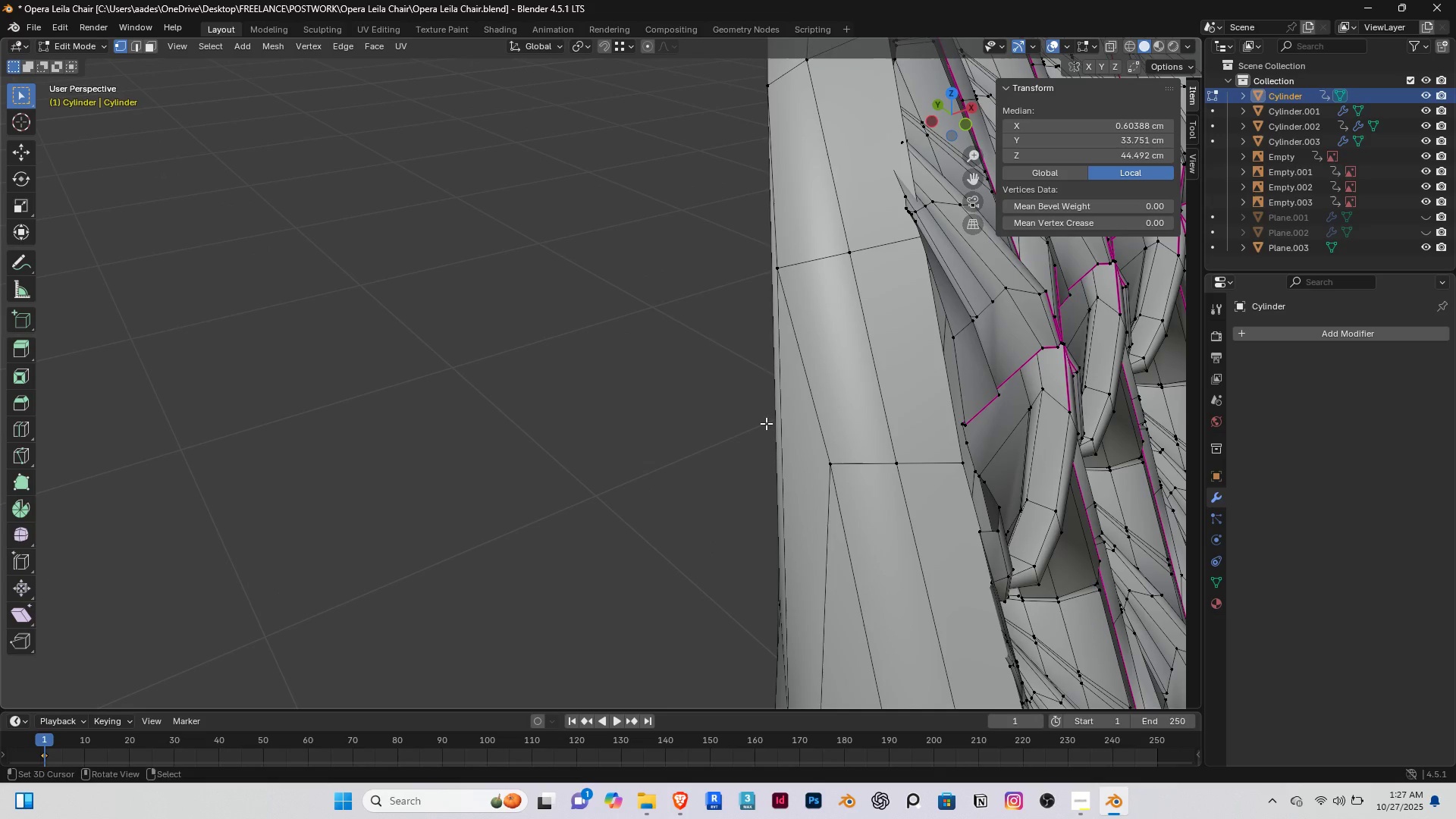 
scroll: coordinate [766, 423], scroll_direction: down, amount: 2.0
 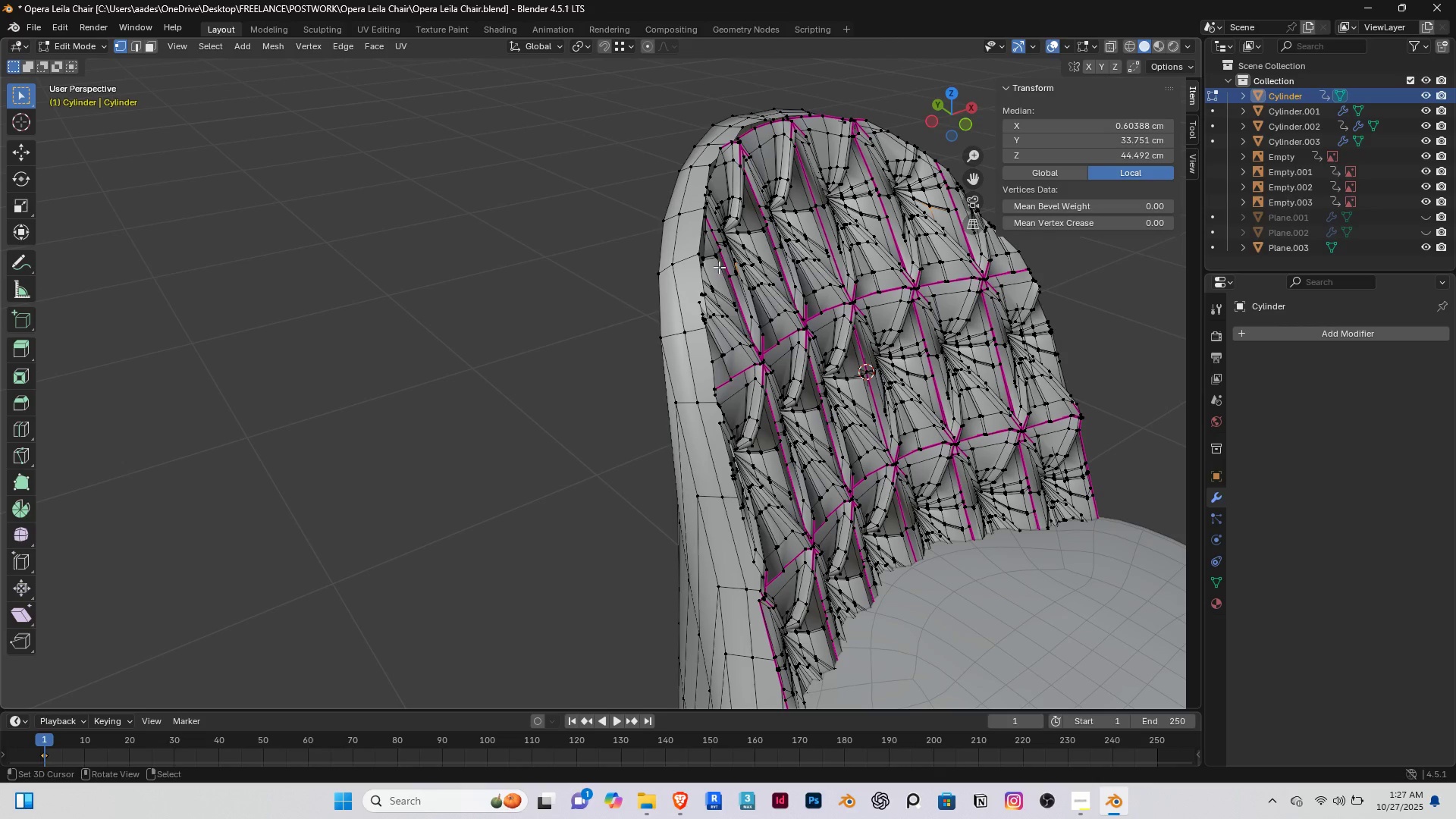 
scroll: coordinate [717, 269], scroll_direction: up, amount: 1.0
 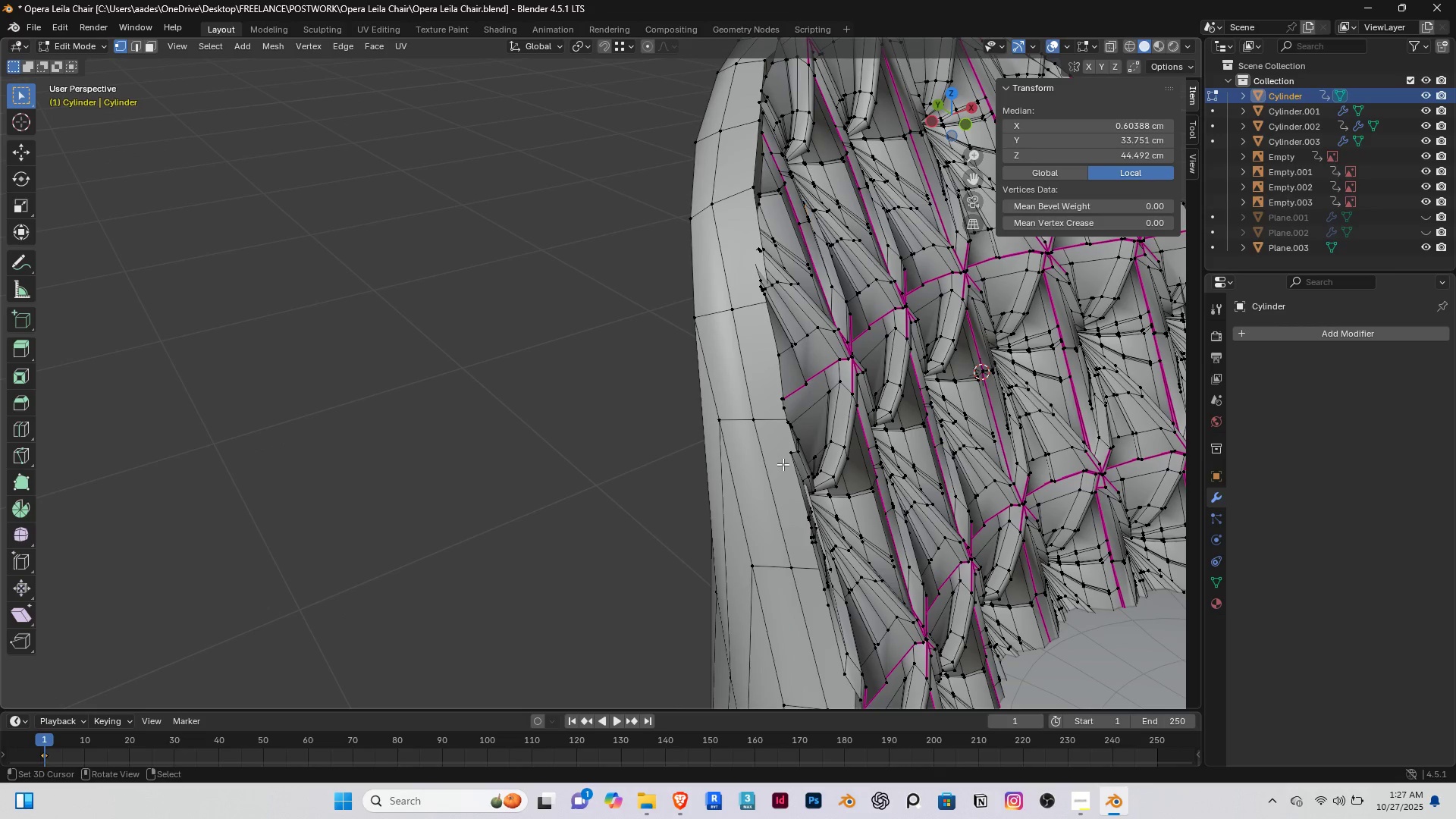 
scroll: coordinate [783, 464], scroll_direction: down, amount: 2.0
 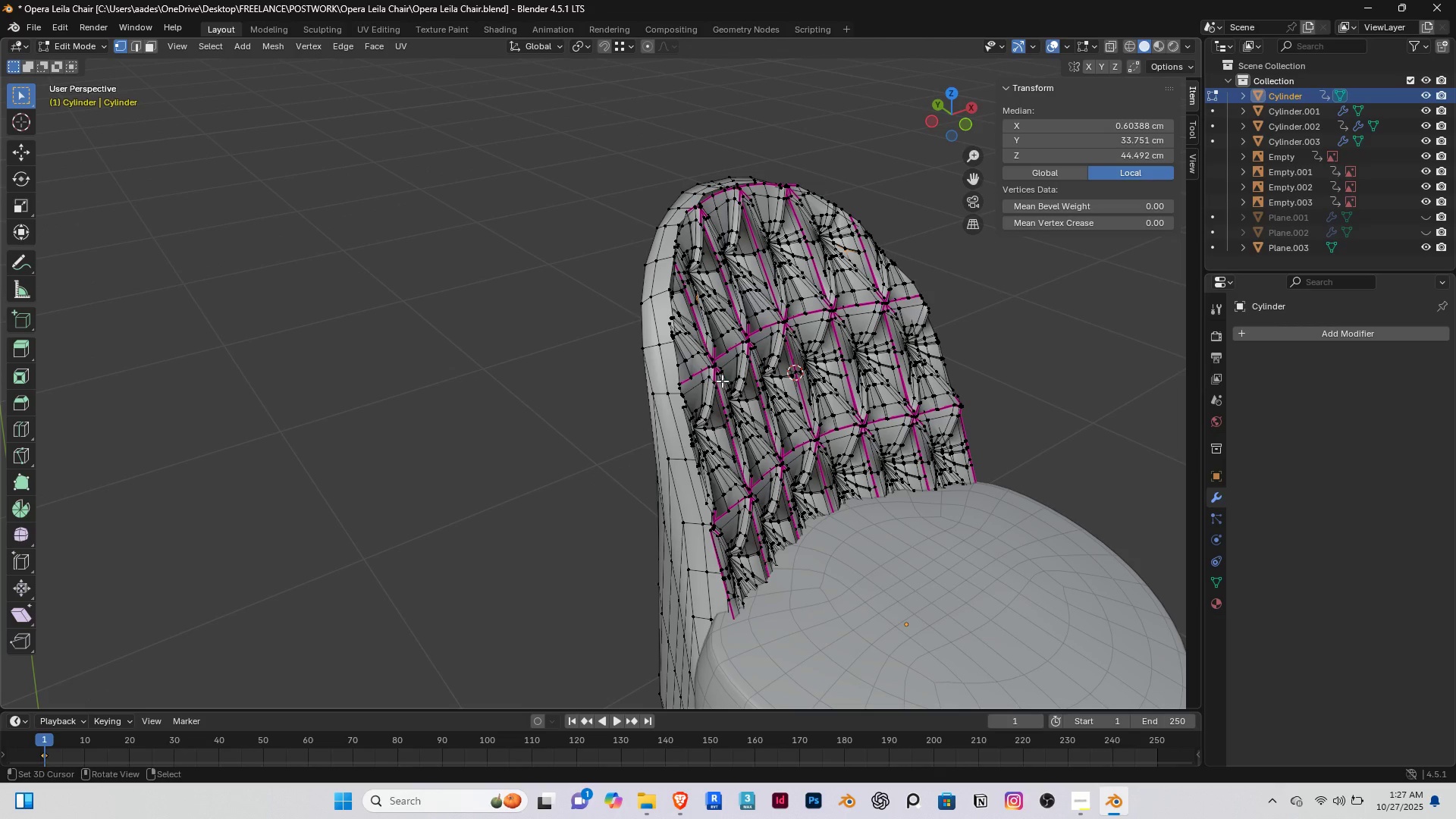 
key(End)
 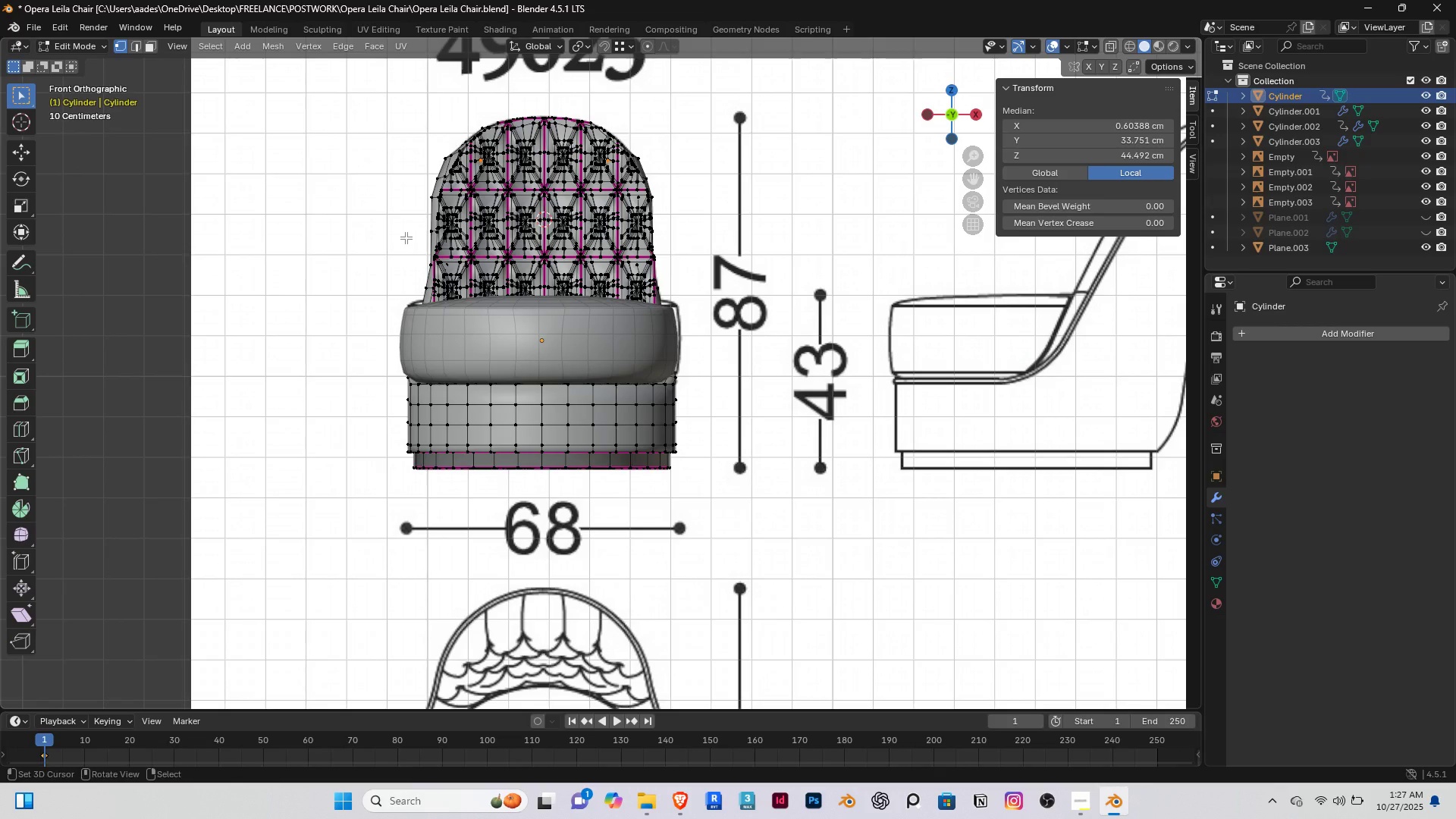 
key(Tab)
 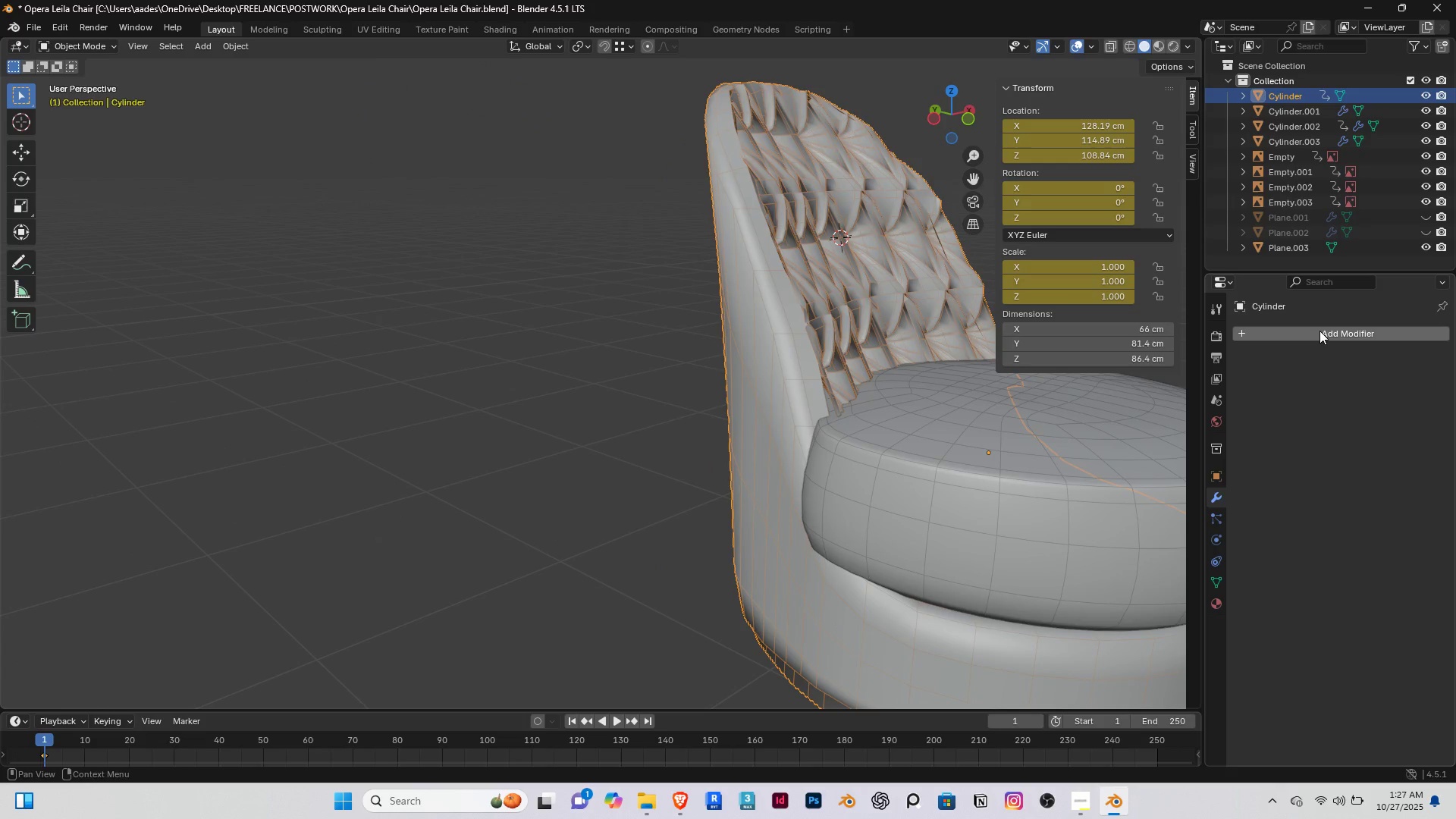 
left_click([1320, 331])
 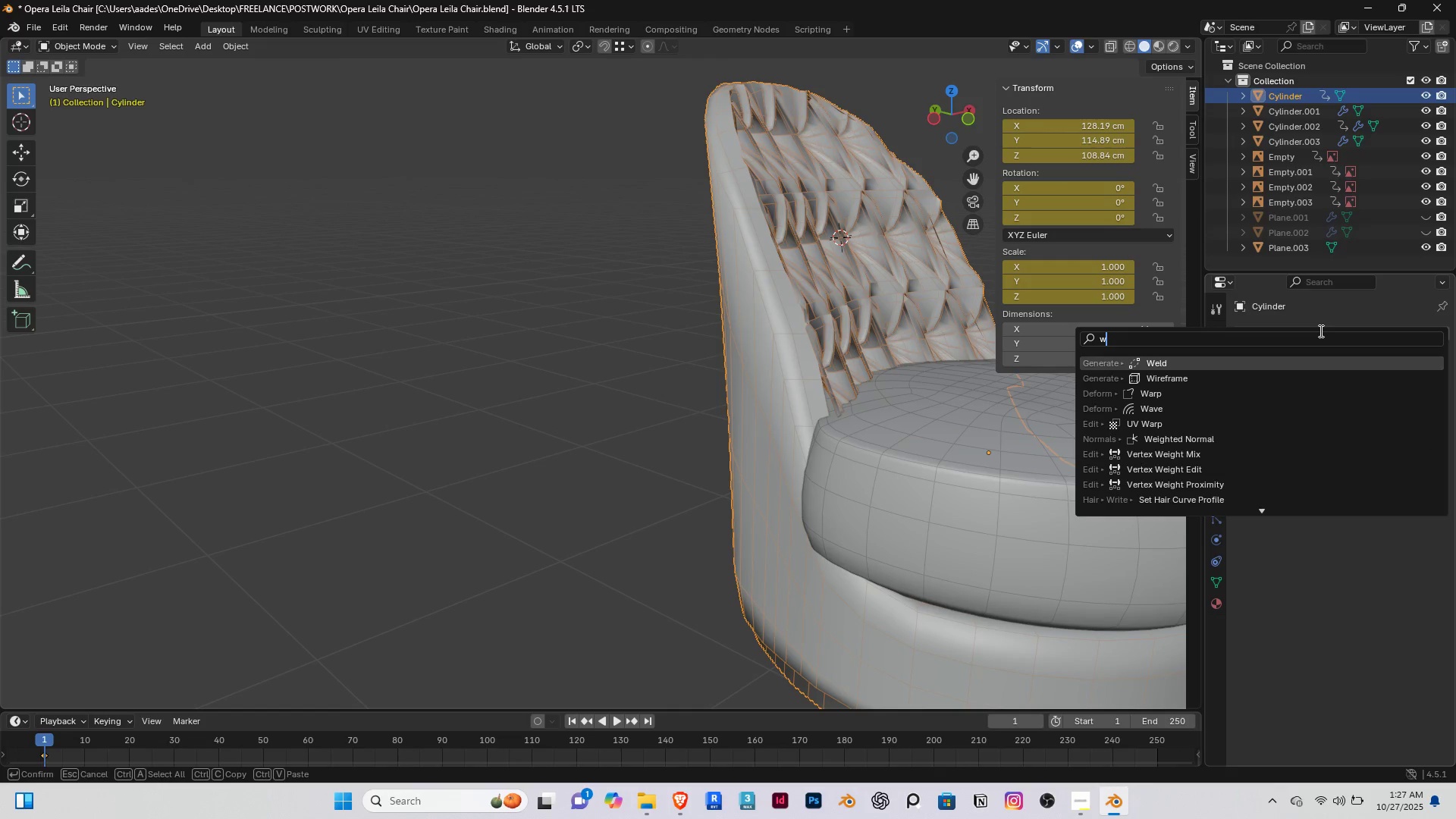 
type(wel)
 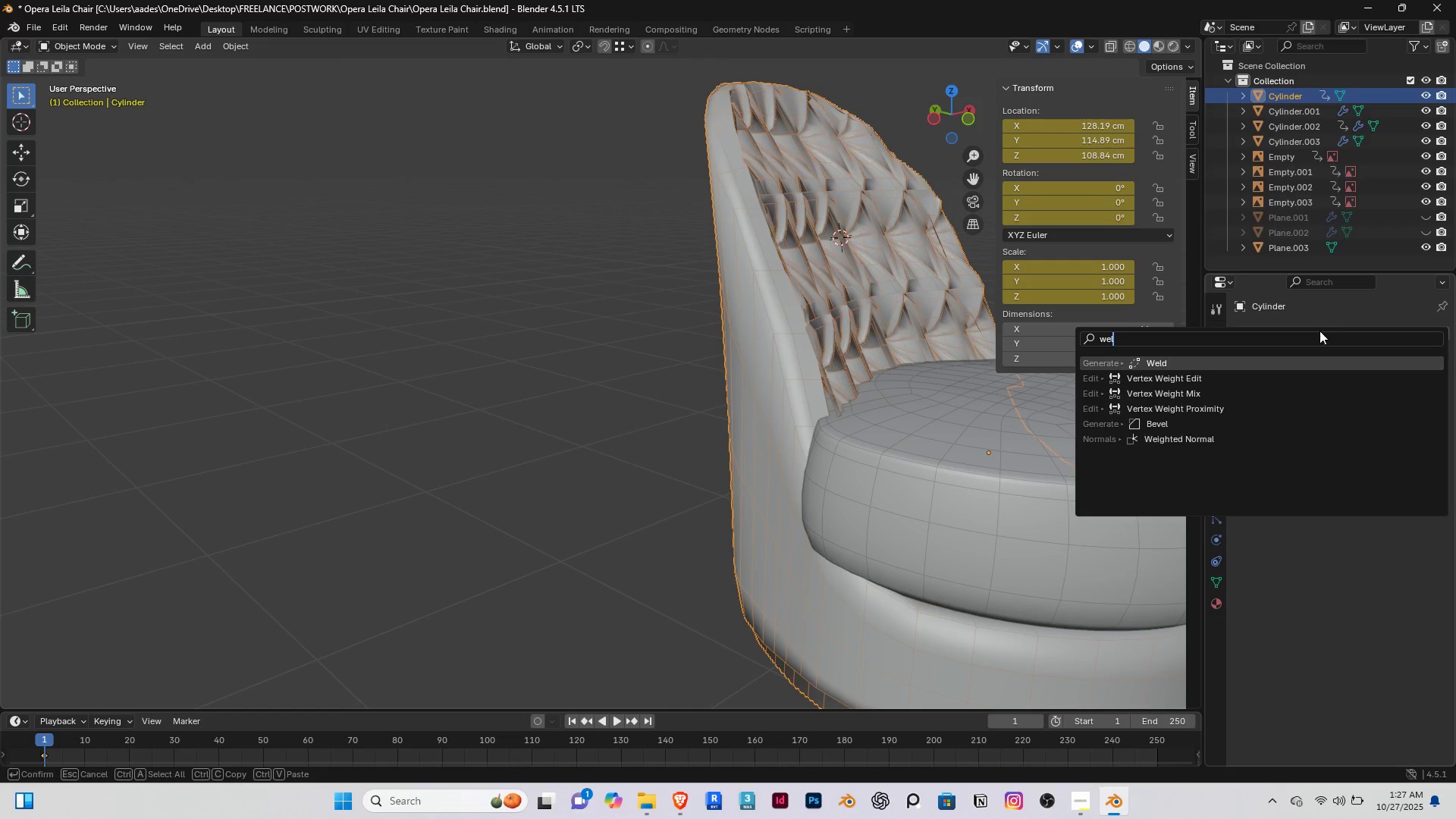 
key(Enter)
 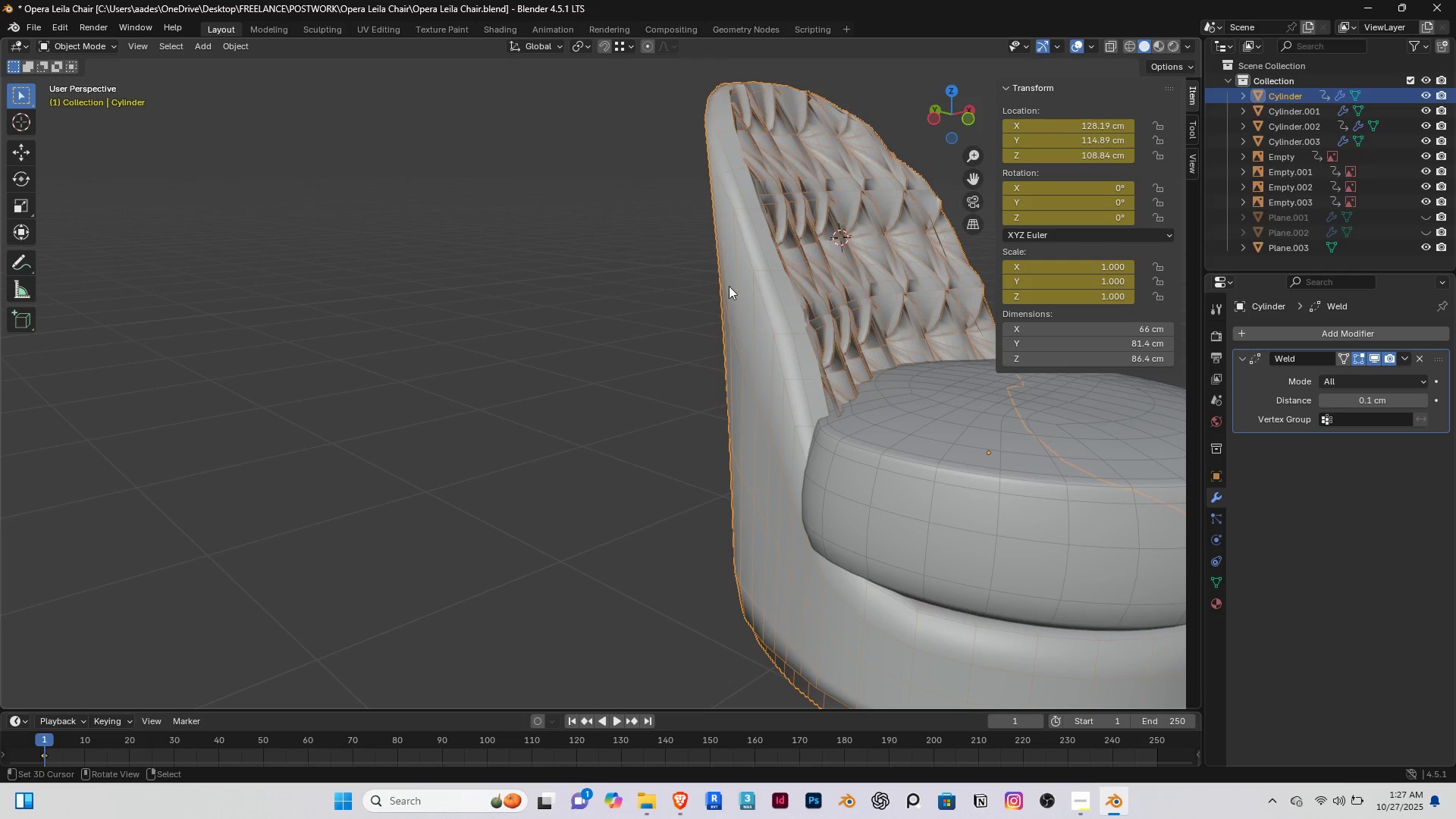 
scroll: coordinate [728, 250], scroll_direction: up, amount: 3.0
 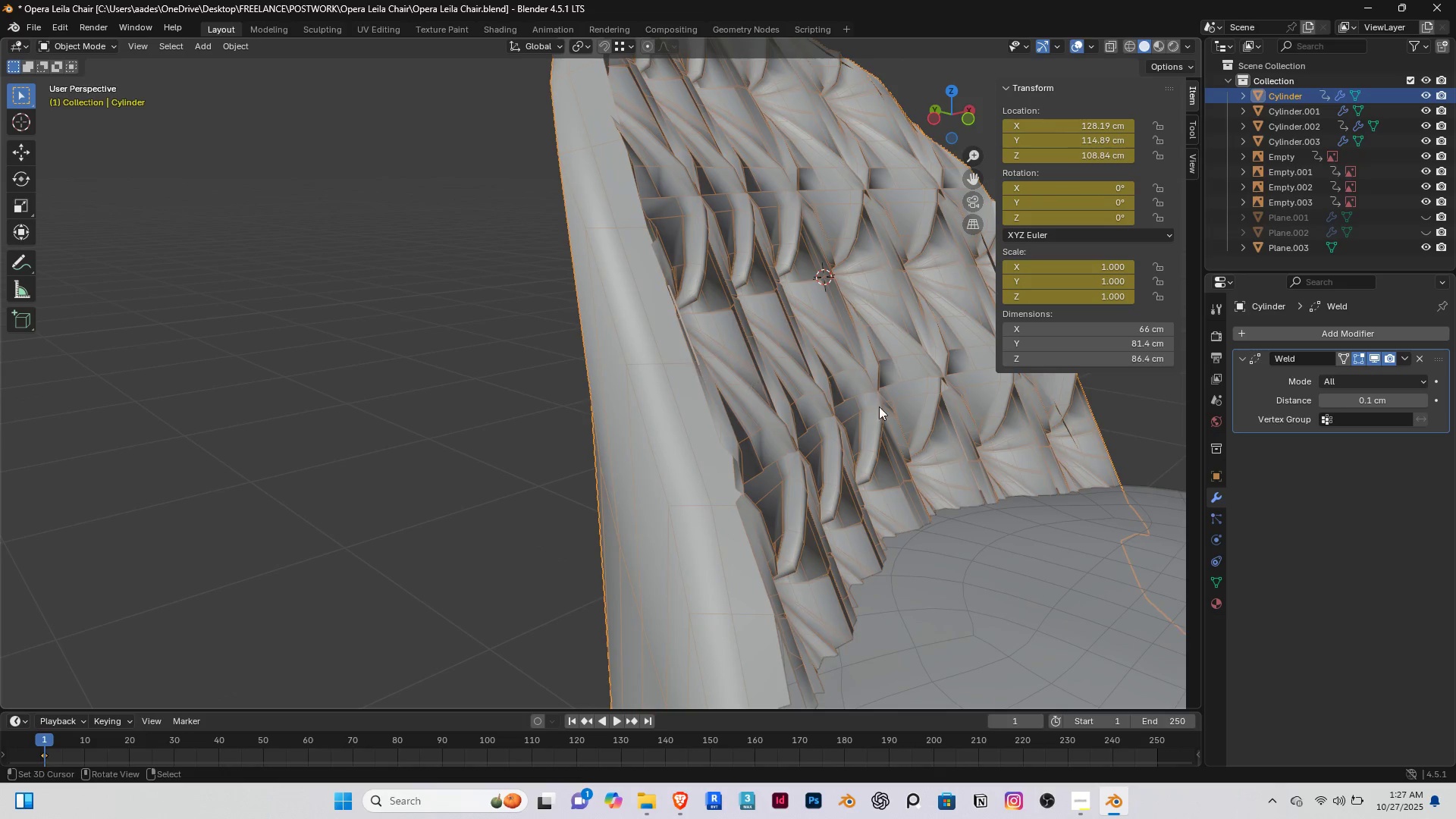 
hold_key(key=ShiftRight, duration=0.45)
 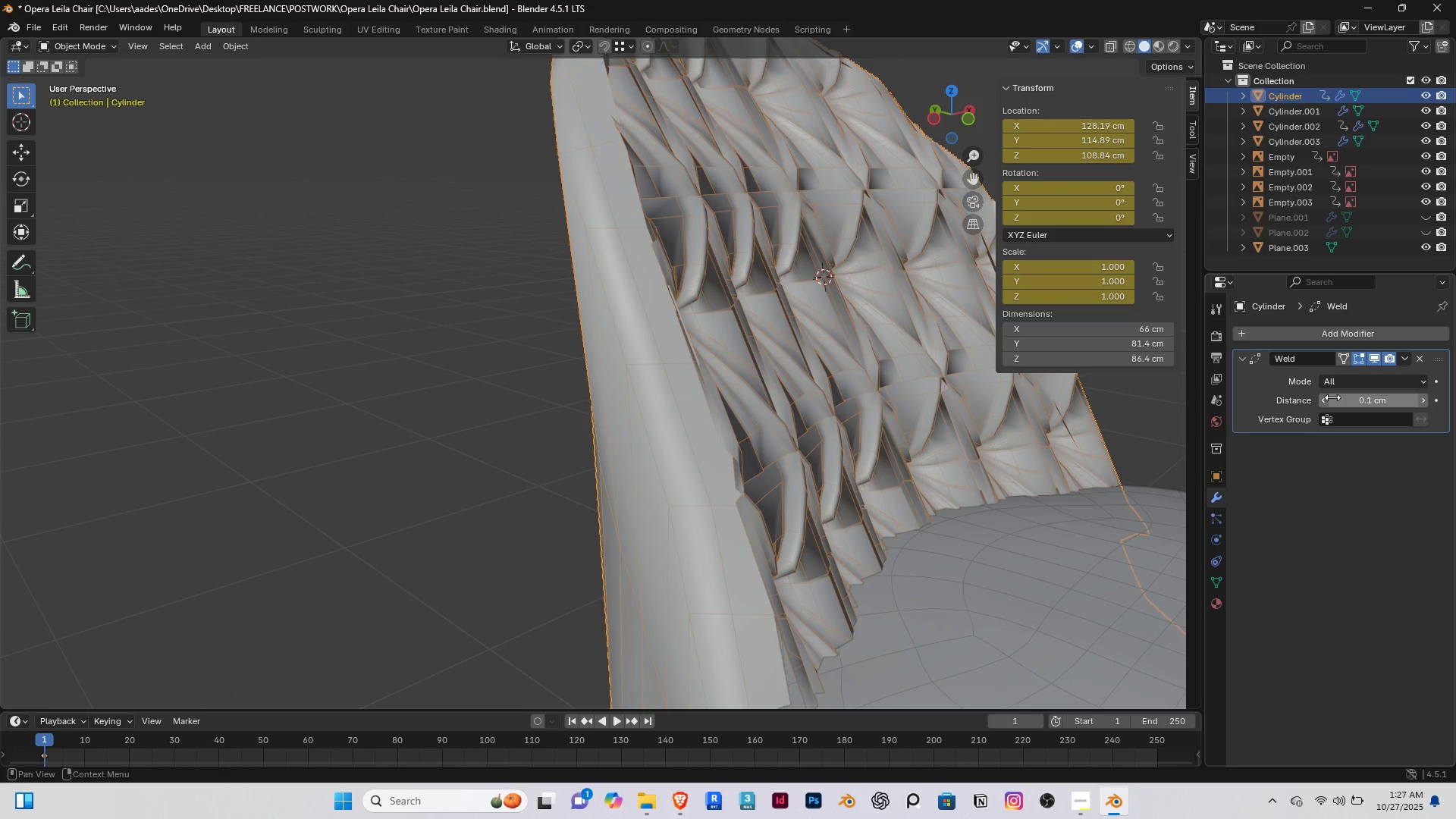 
left_click_drag(start_coordinate=[1341, 397], to_coordinate=[1282, 425])